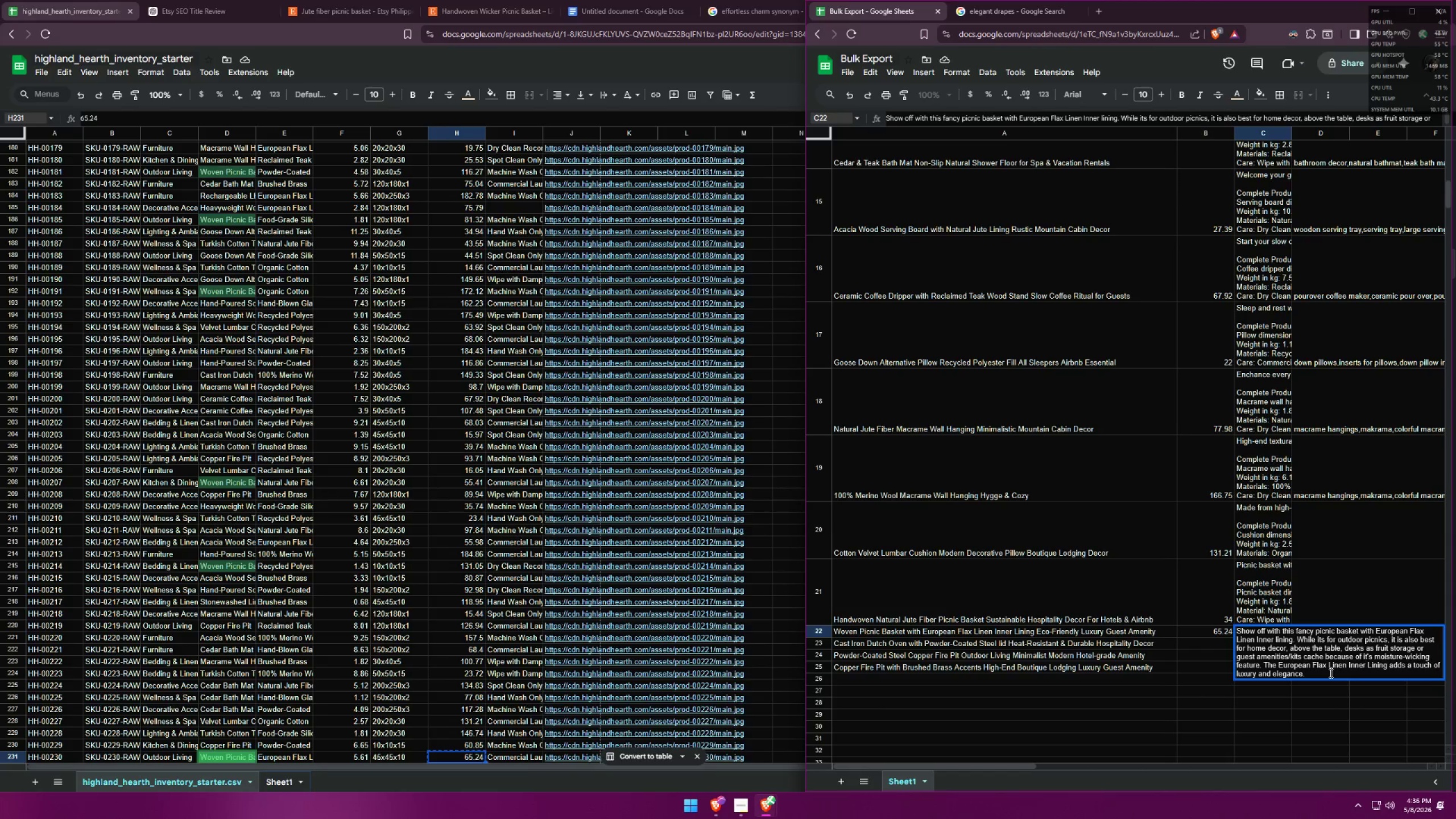 
key(Control+Enter)
 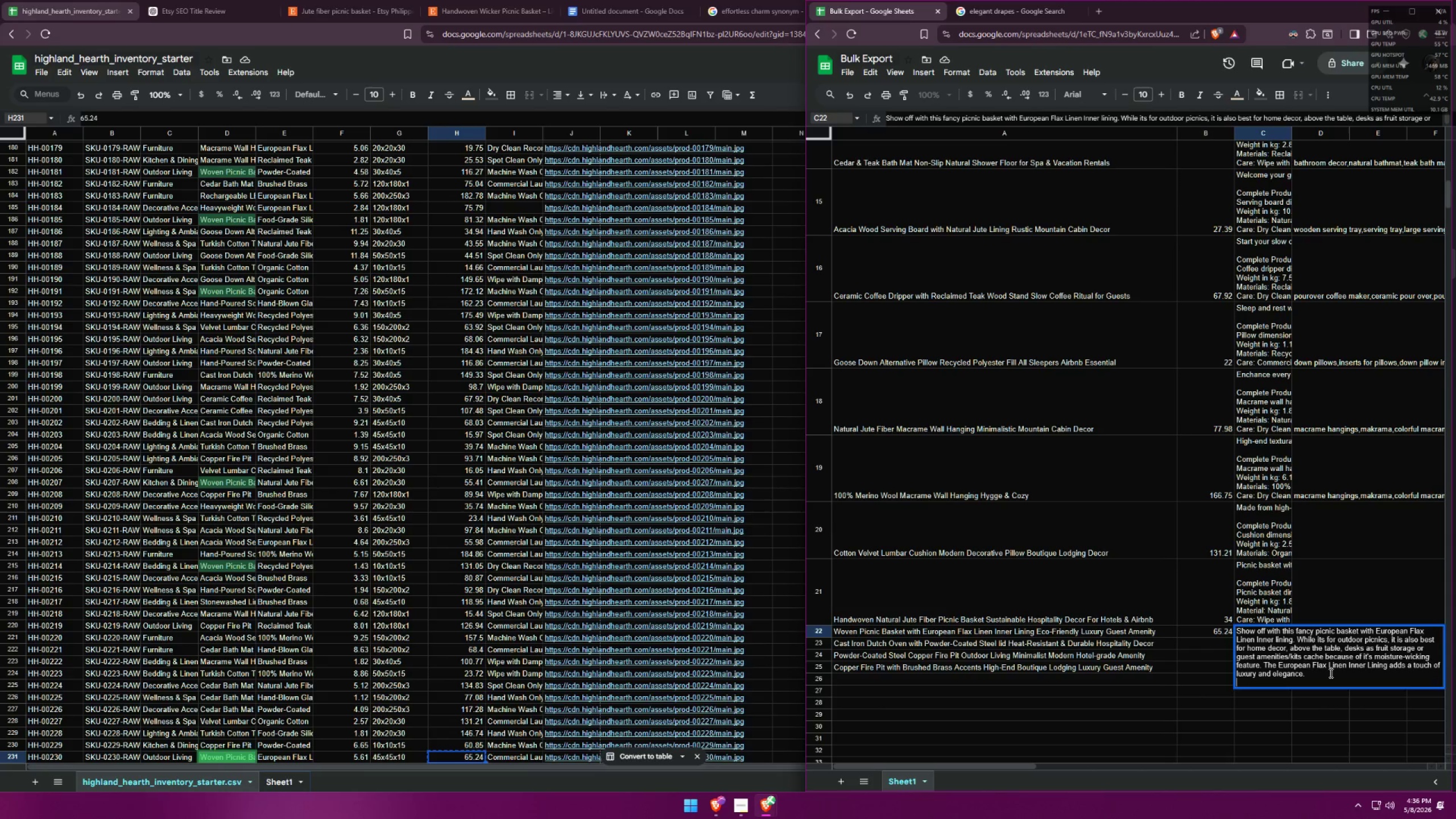 
key(Control+Enter)
 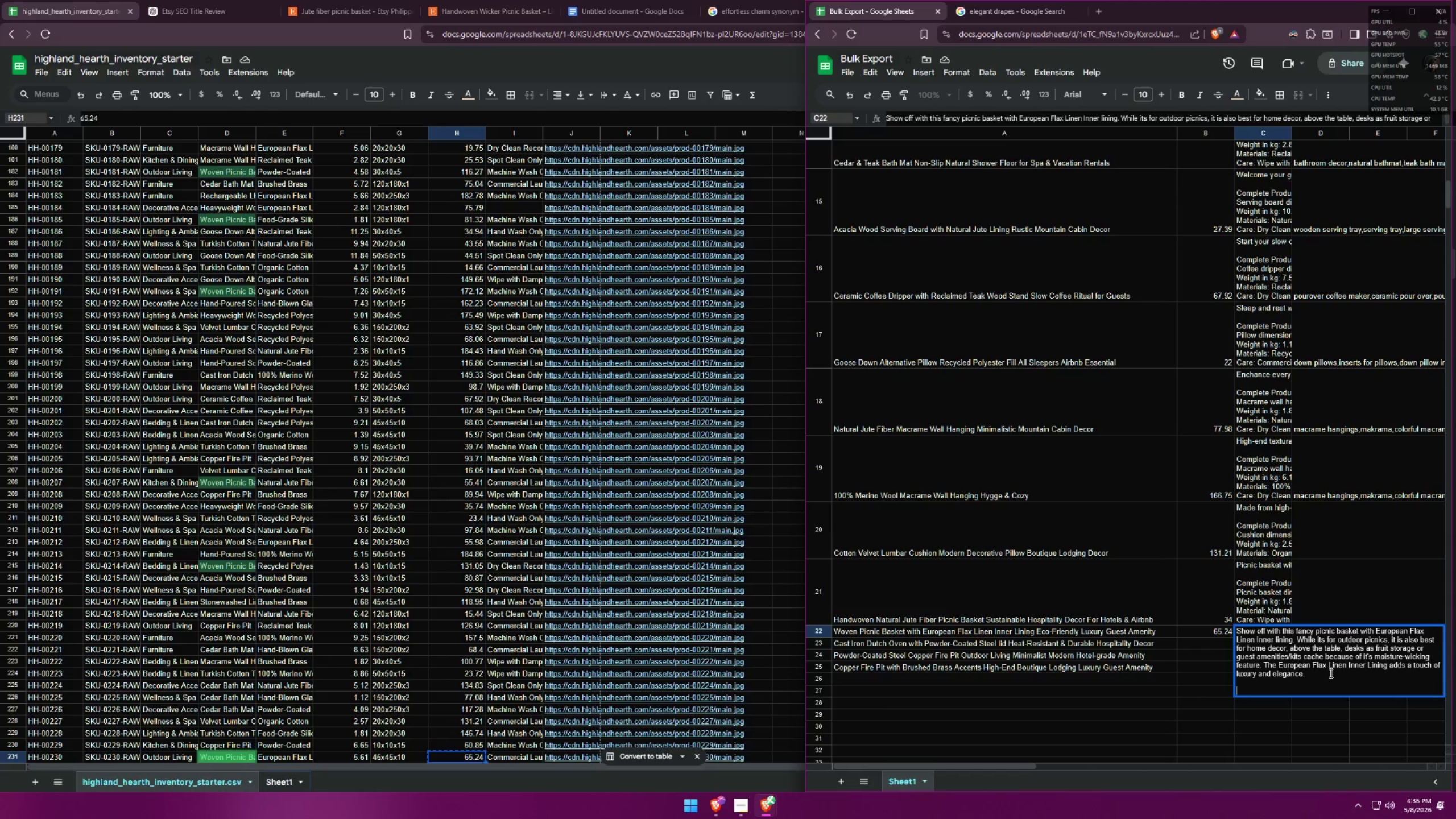 
type(Produ)
key(Backspace)
key(Backspace)
key(Backspace)
key(Backspace)
key(Backspace)
type(Complete Product Details:)
 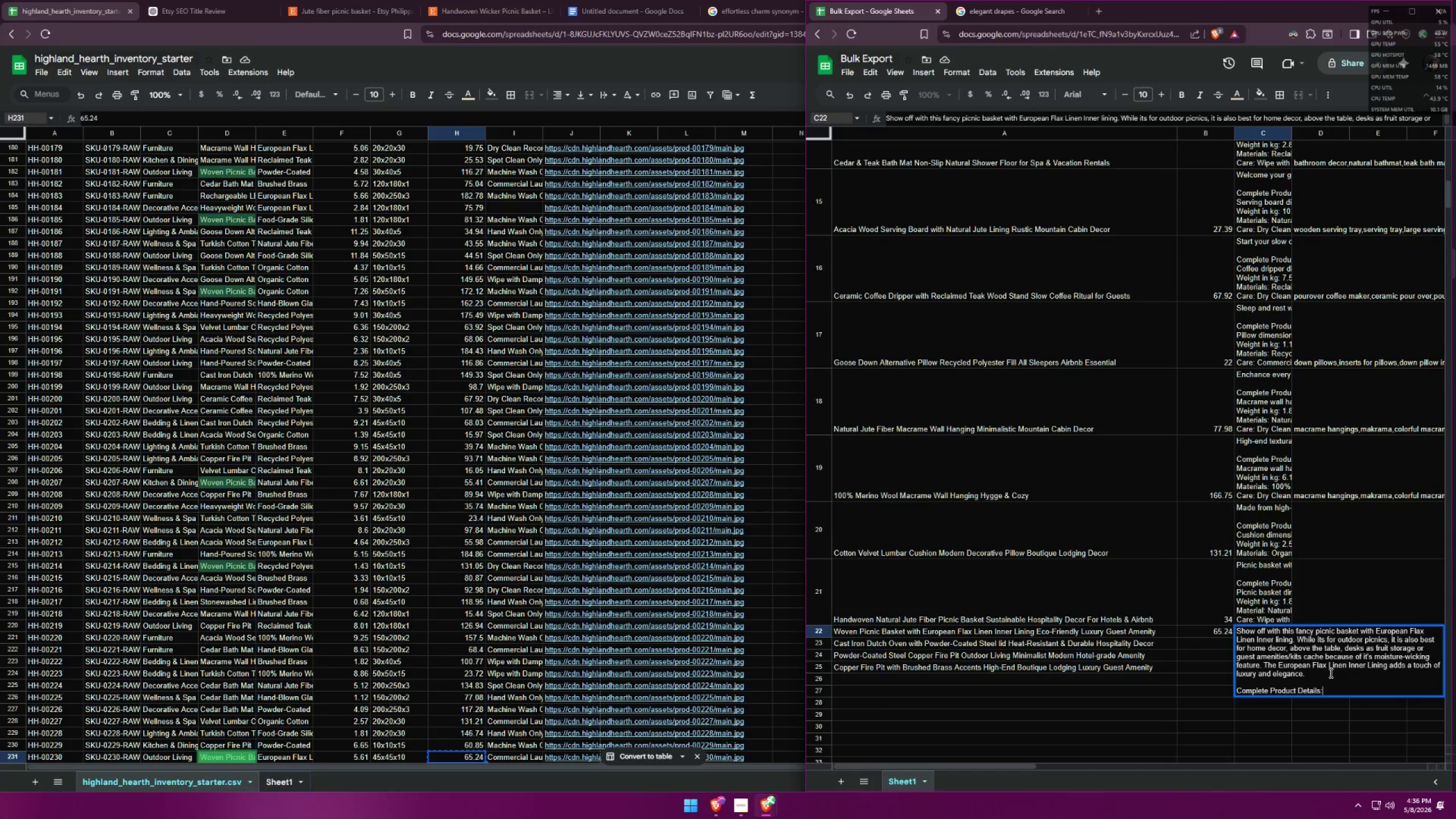 
key(Control+Enter)
 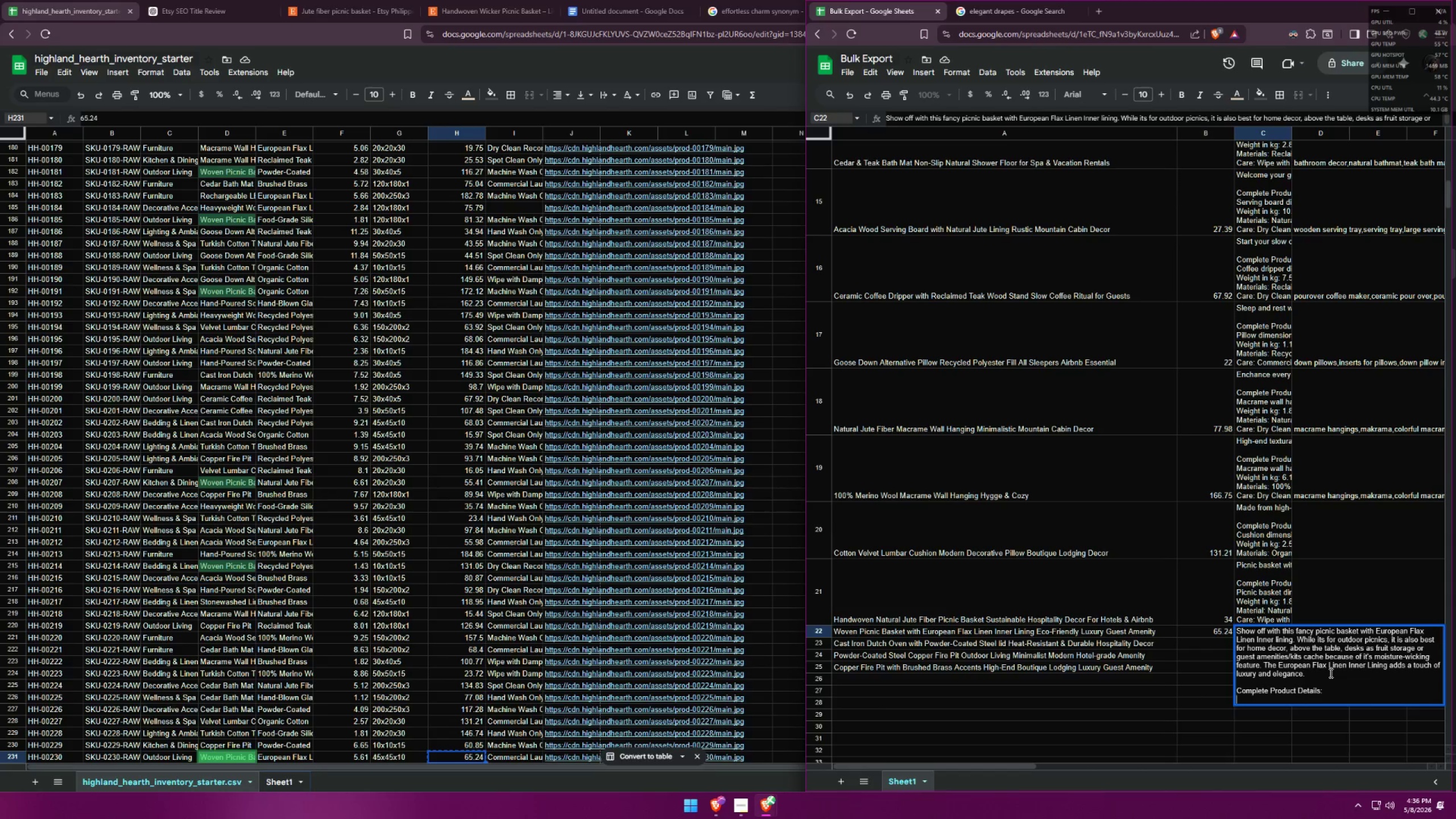 
type(Picnic basket dimensions in cm: )
 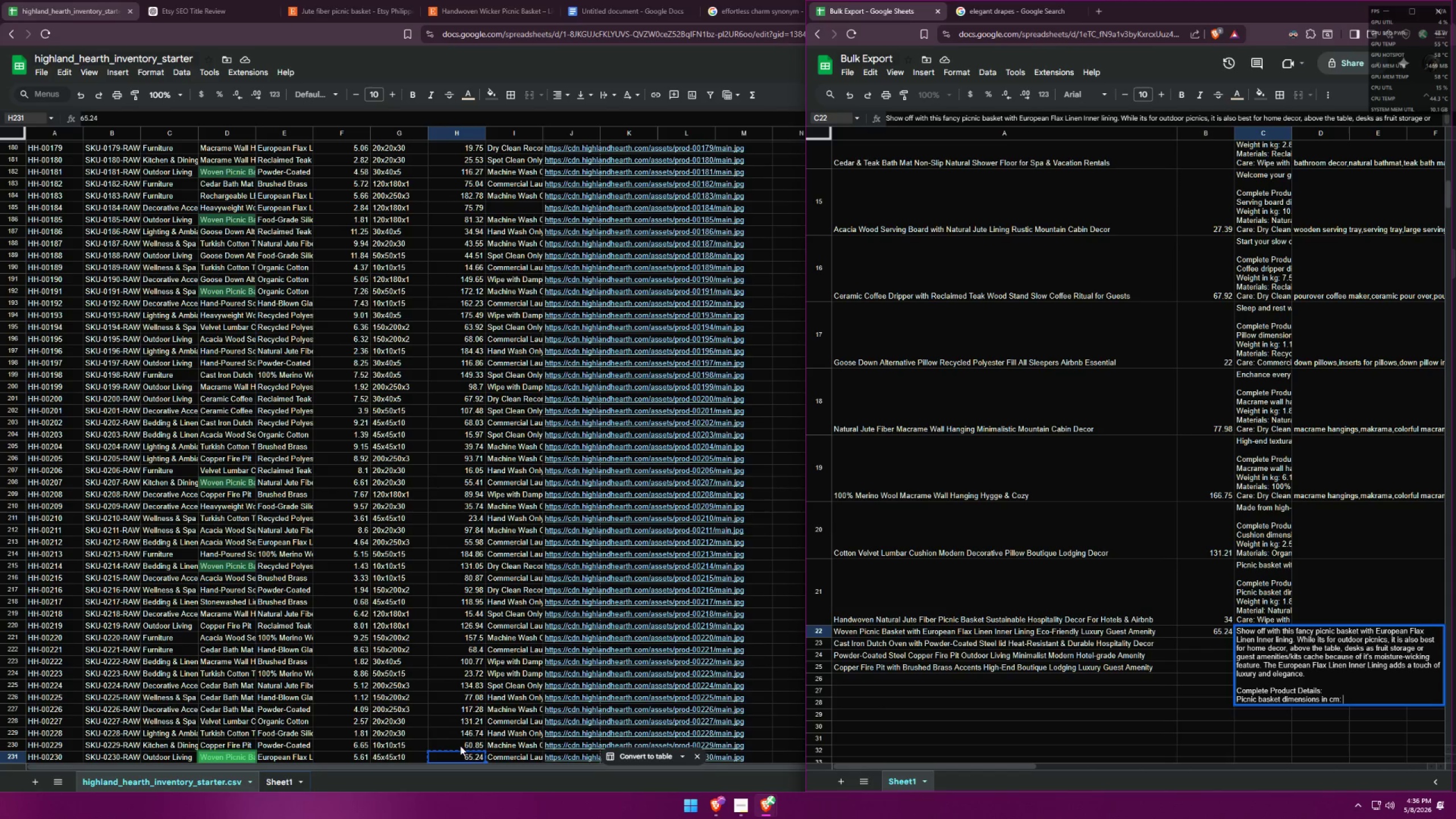 
left_click([399, 756])
 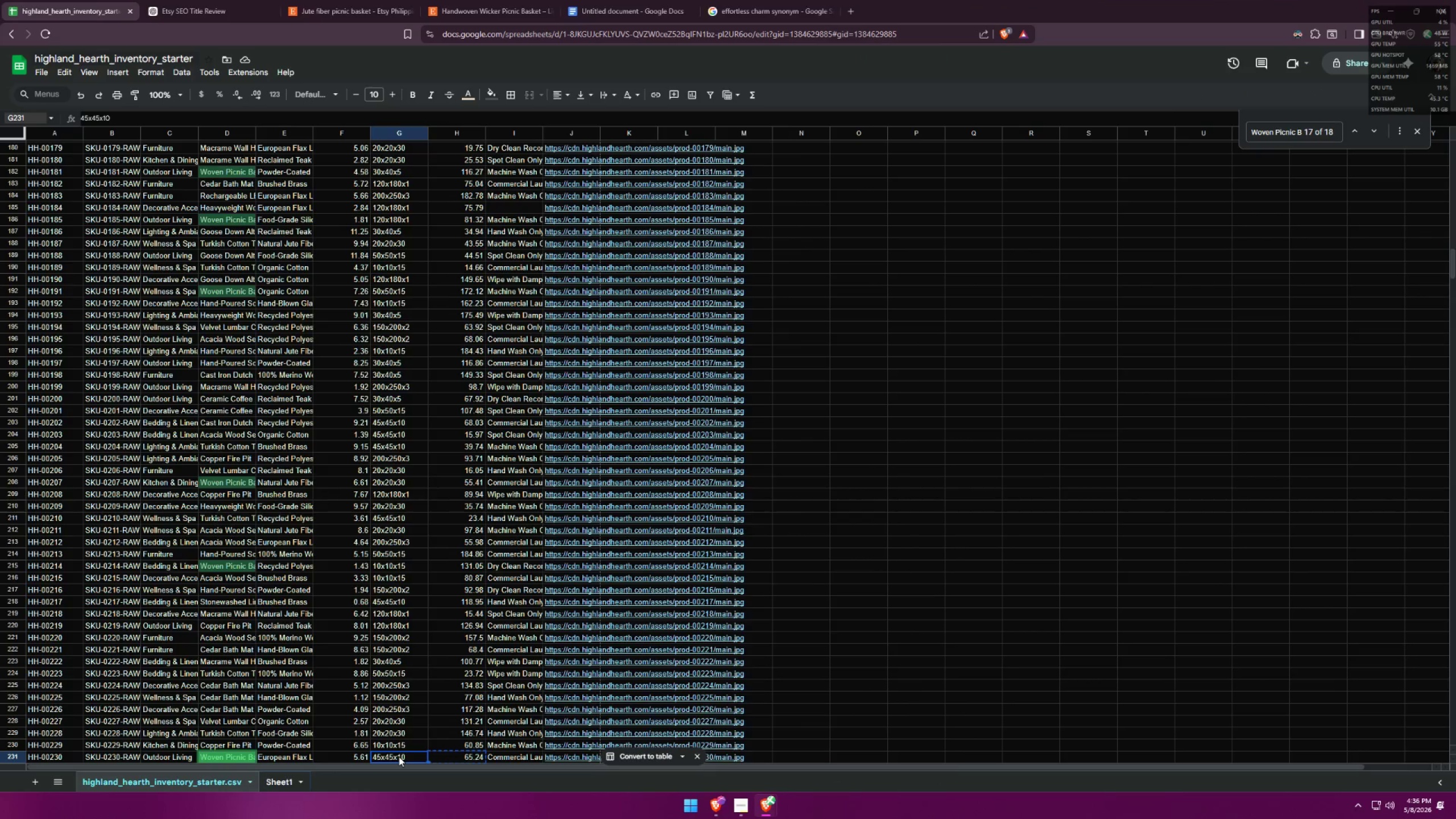 
key(Control+ControlLeft)
 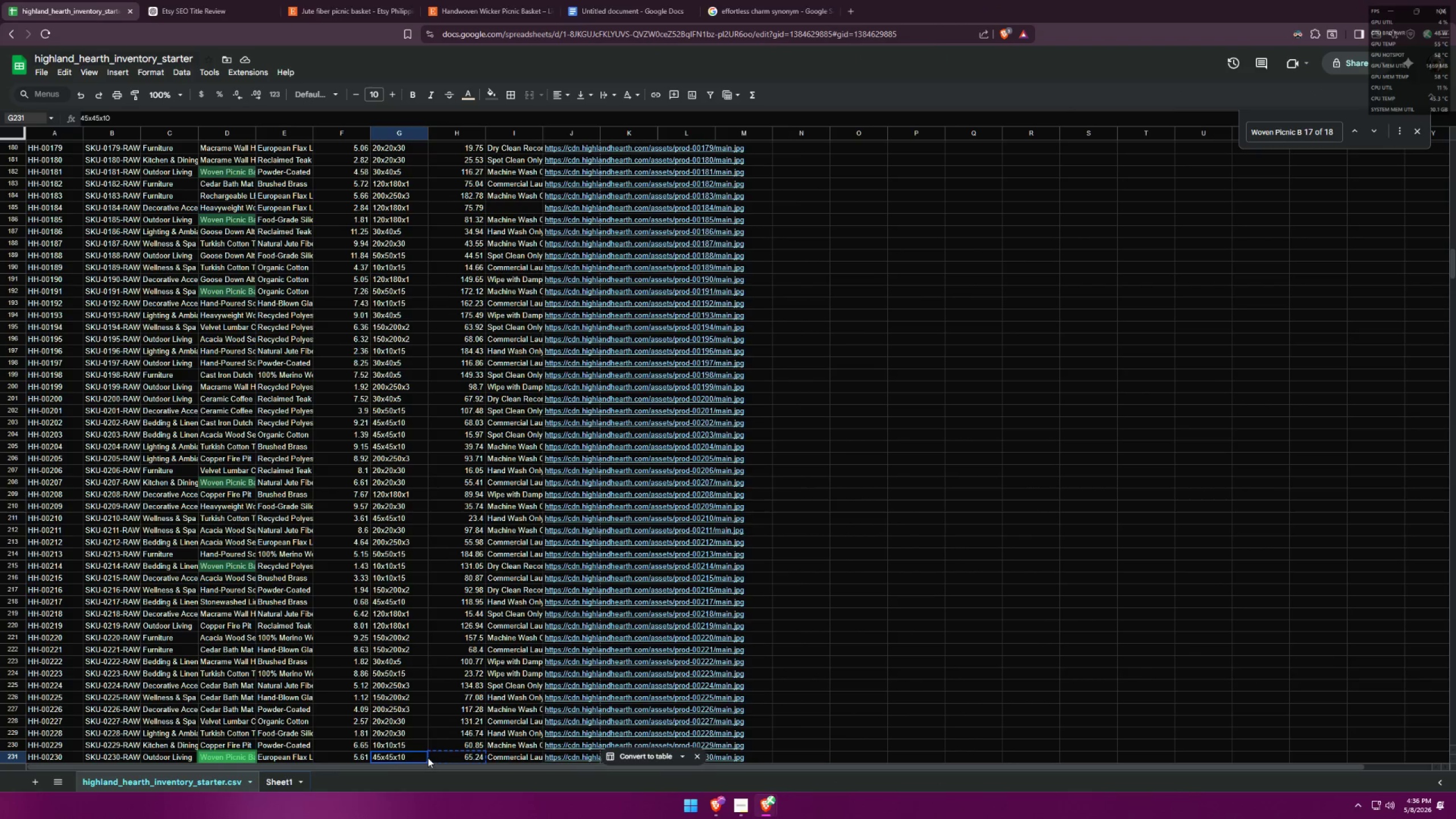 
key(Control+C)
 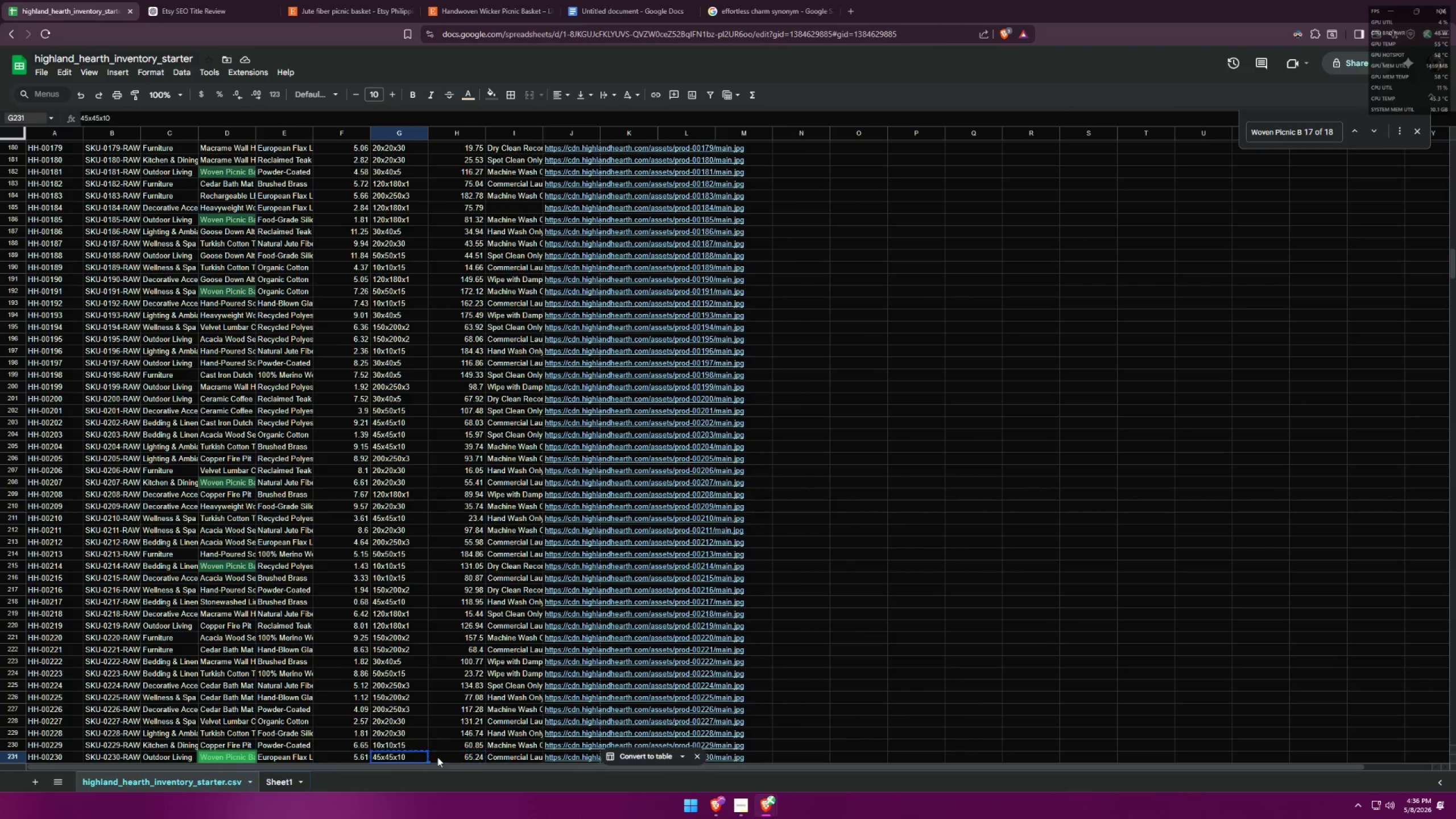 
key(Alt+AltLeft)
 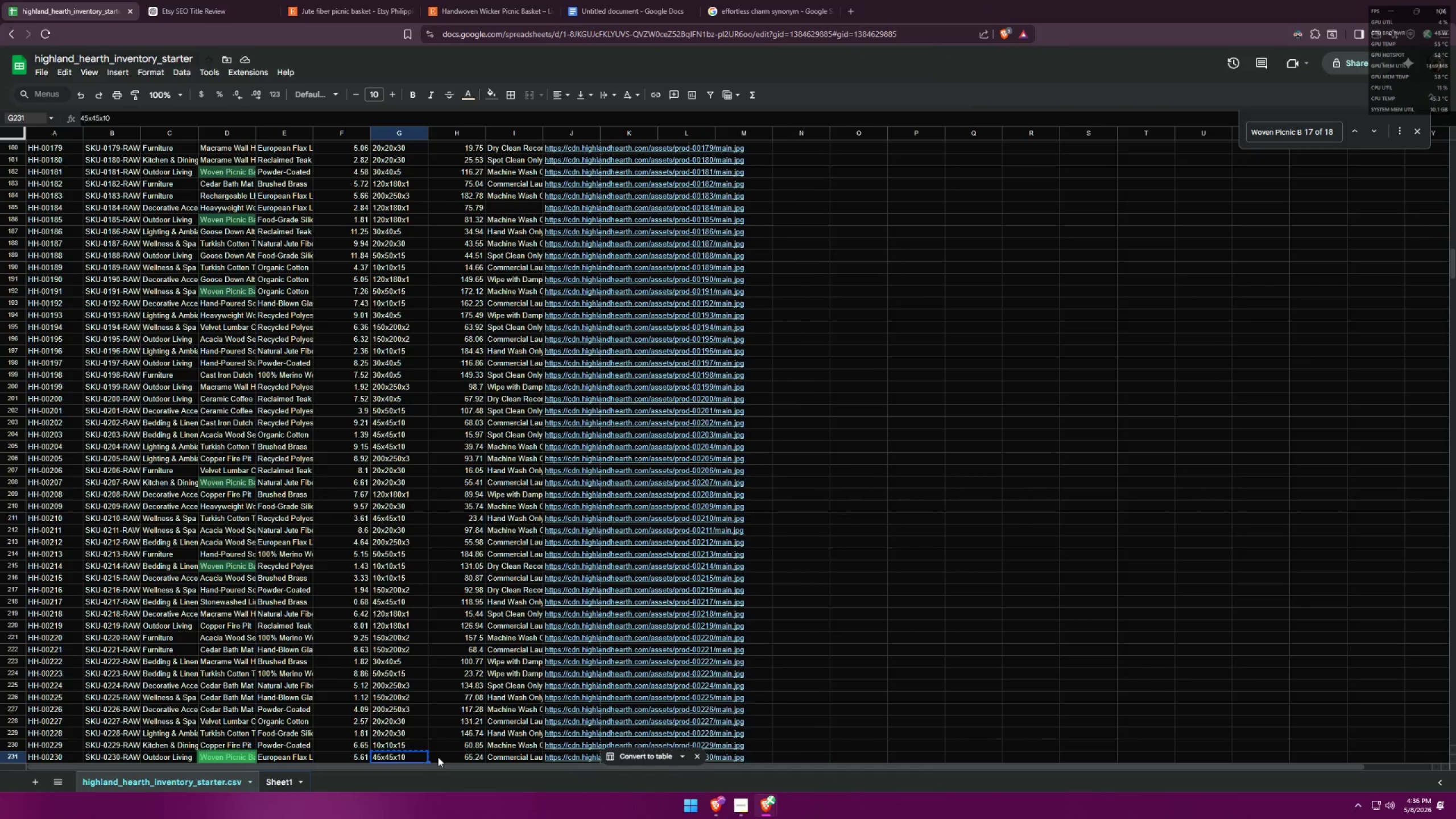 
key(Alt+Tab)
 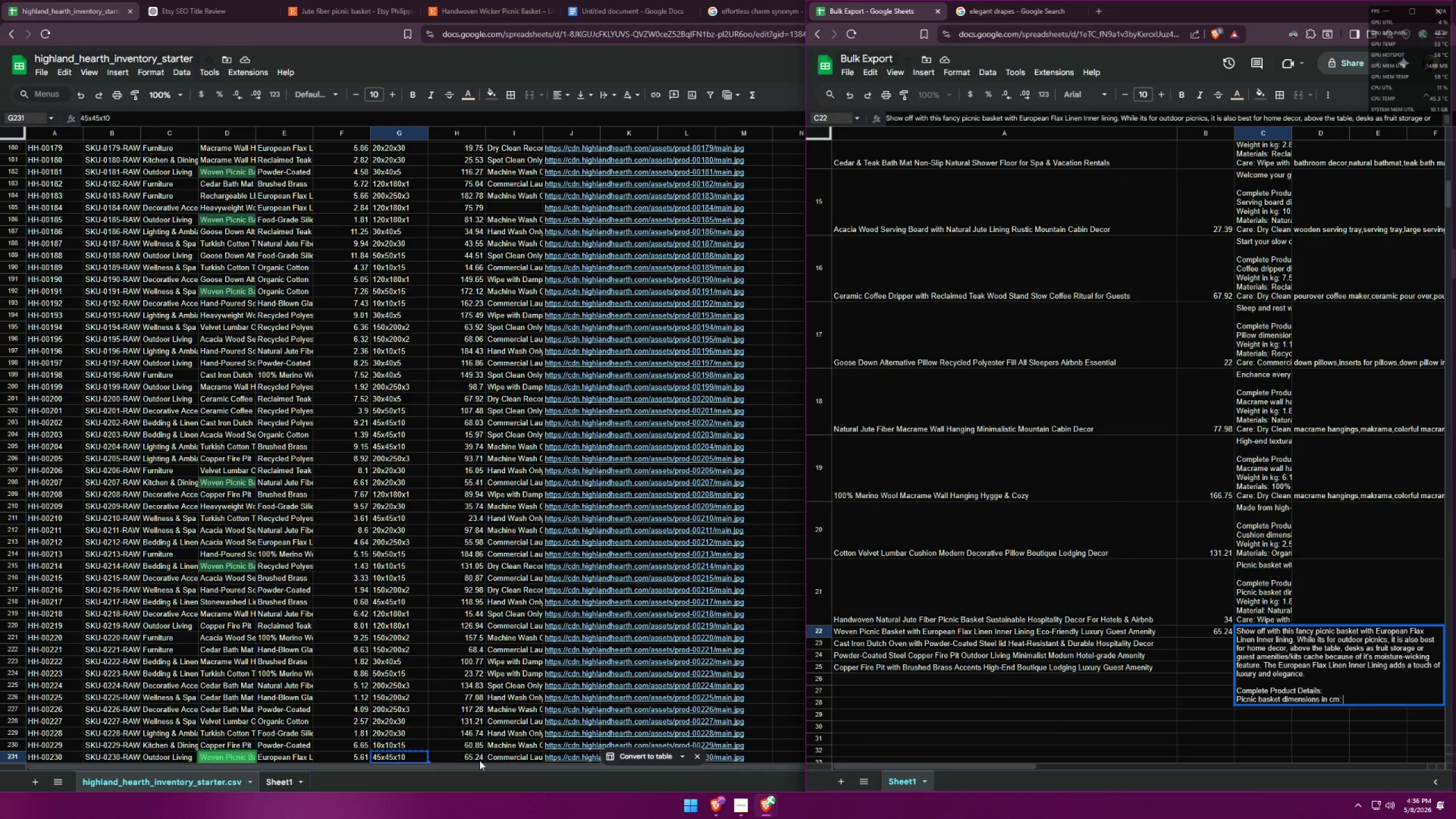 
key(Control+ControlLeft)
 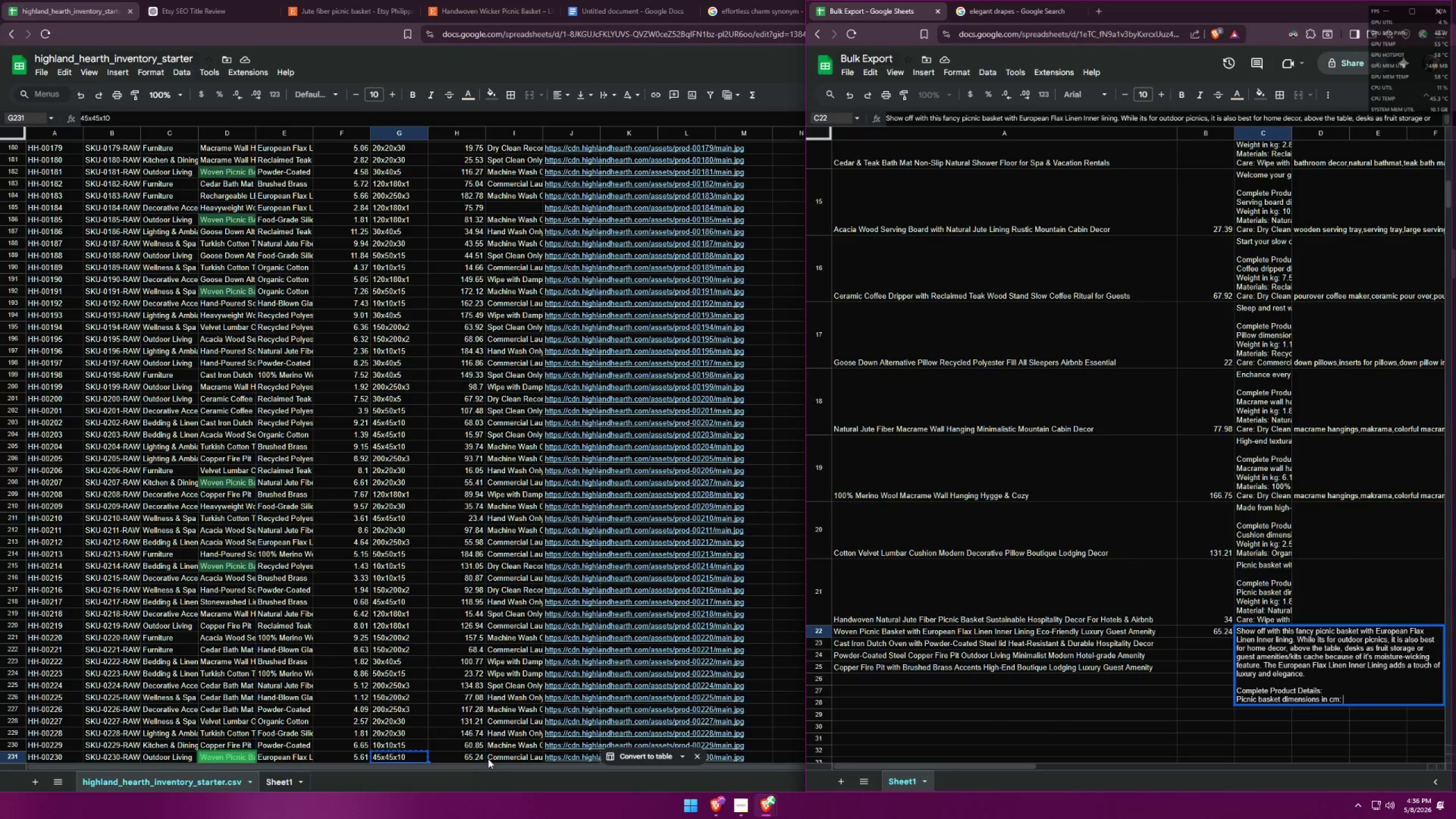 
key(Control+V)
 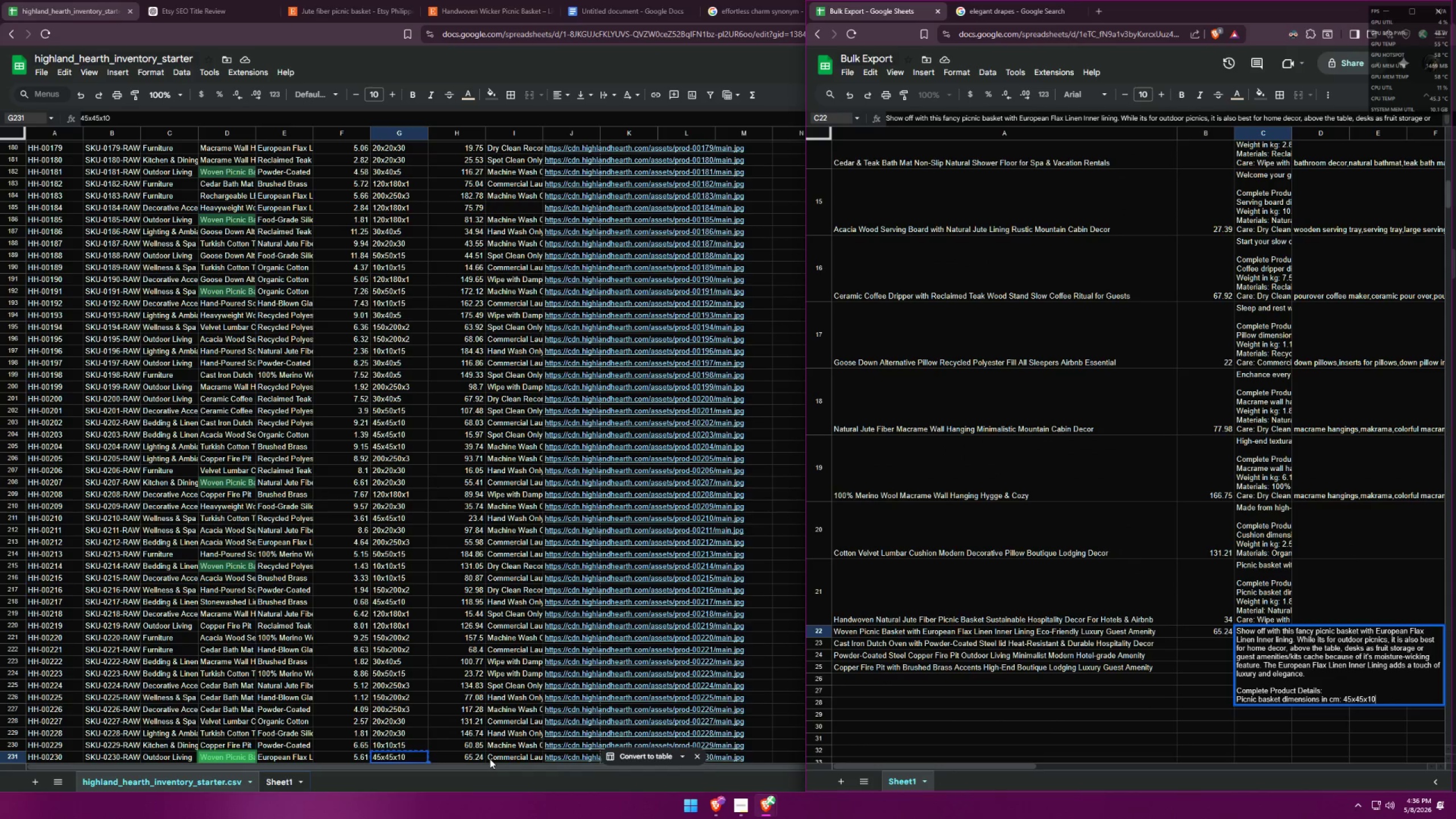 
key(Control+Enter)
 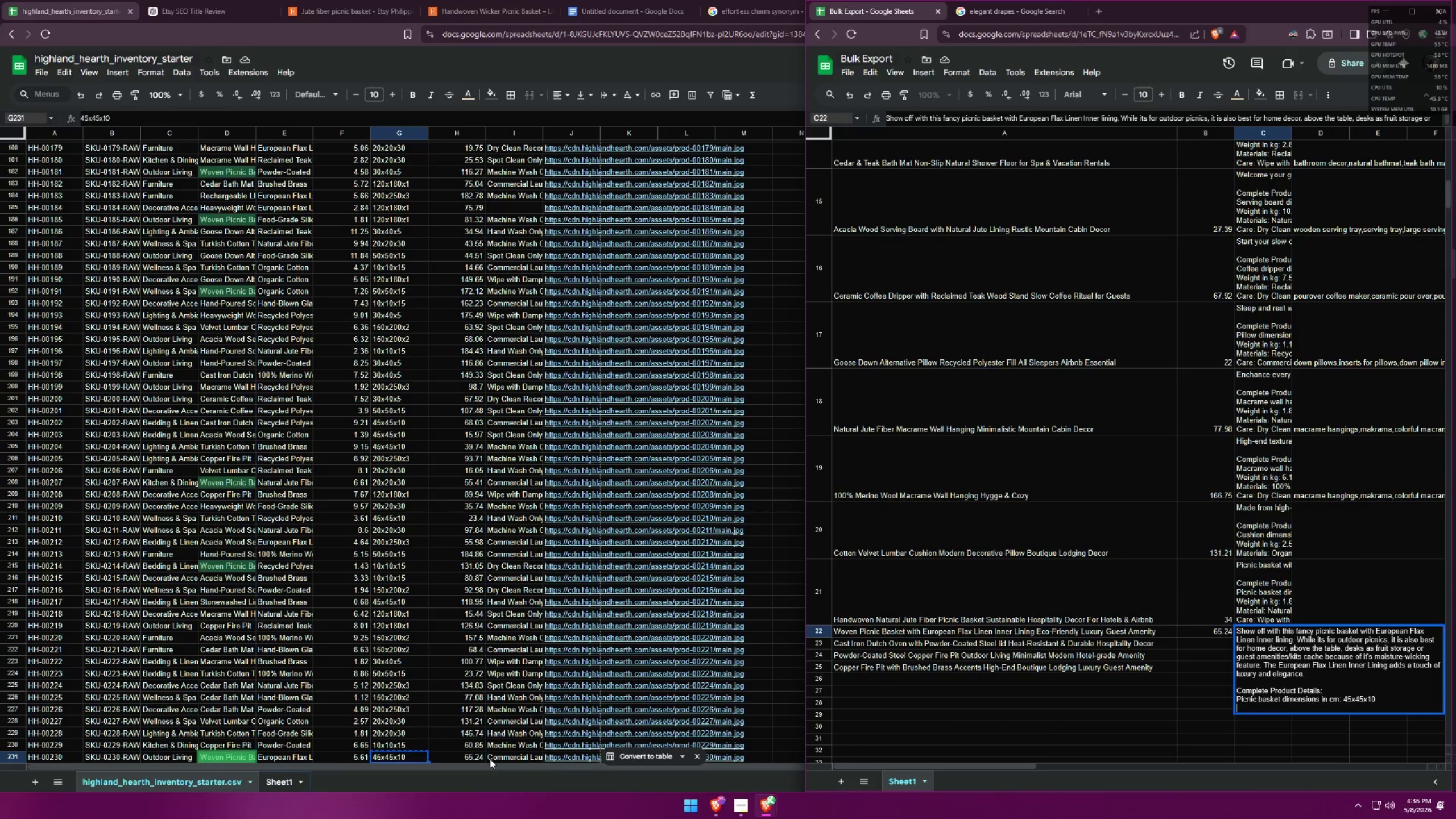 
type(Weight in kg: )
 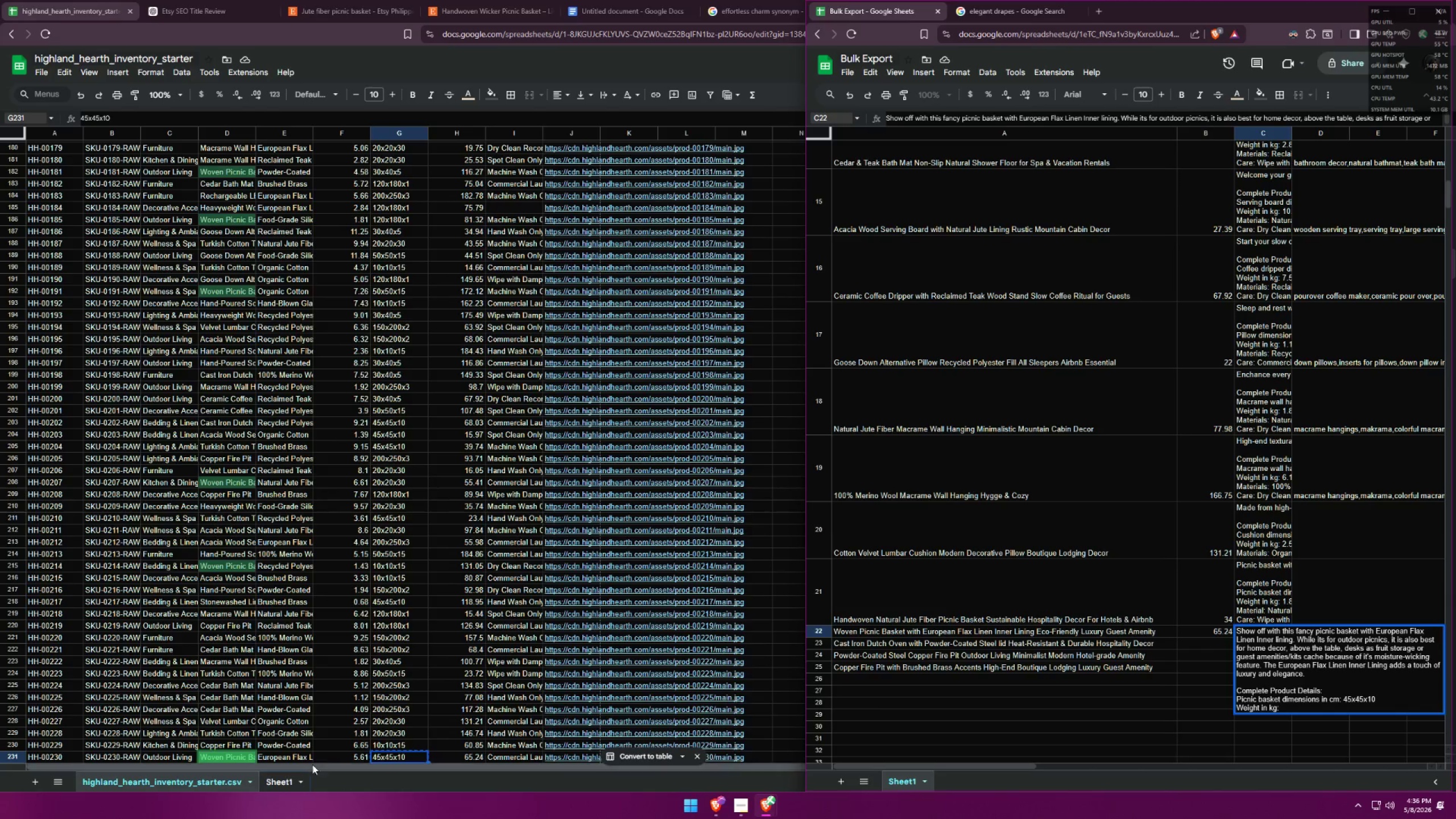 
left_click([336, 758])
 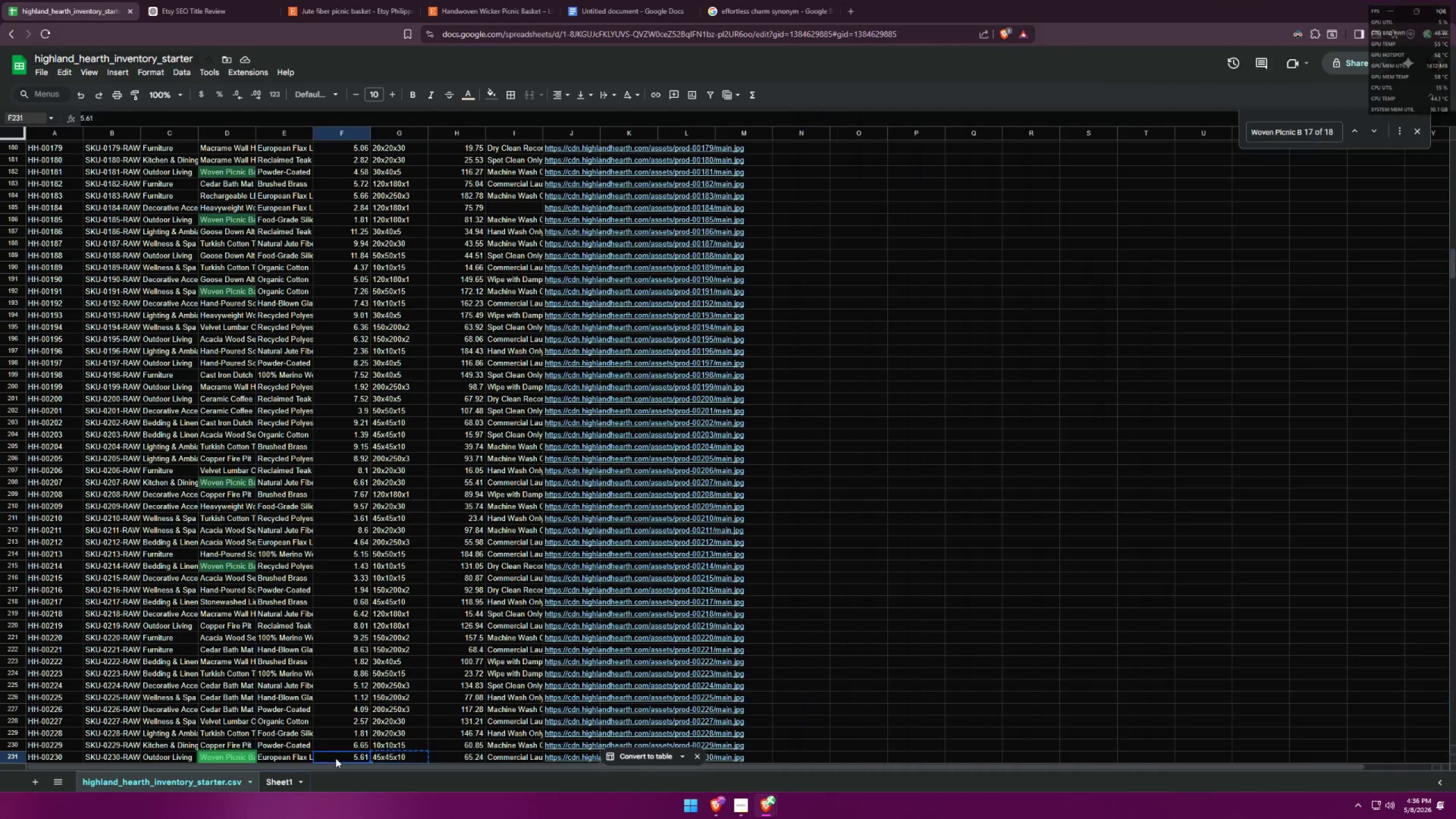 
key(Control+ControlLeft)
 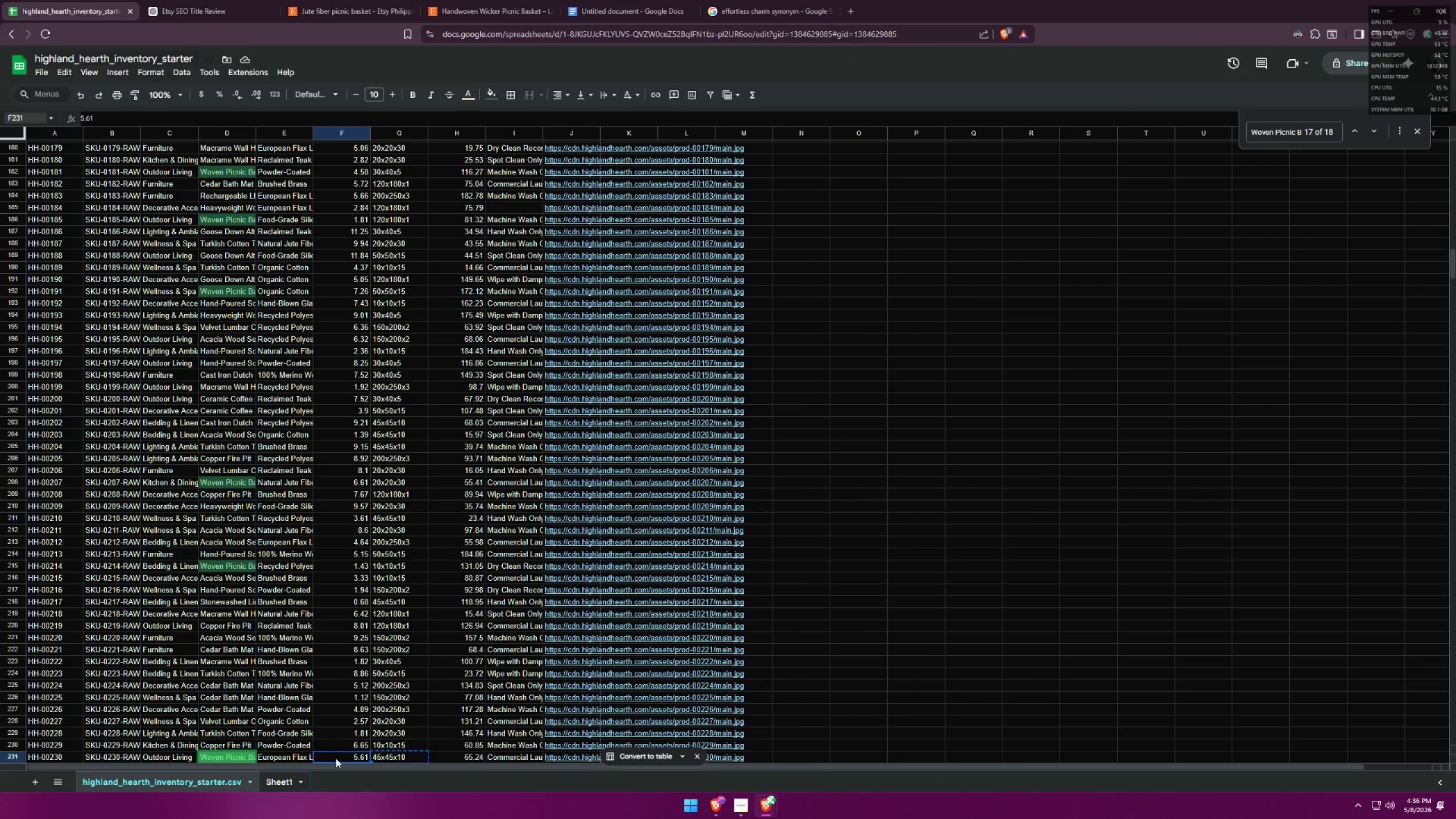 
key(Control+C)
 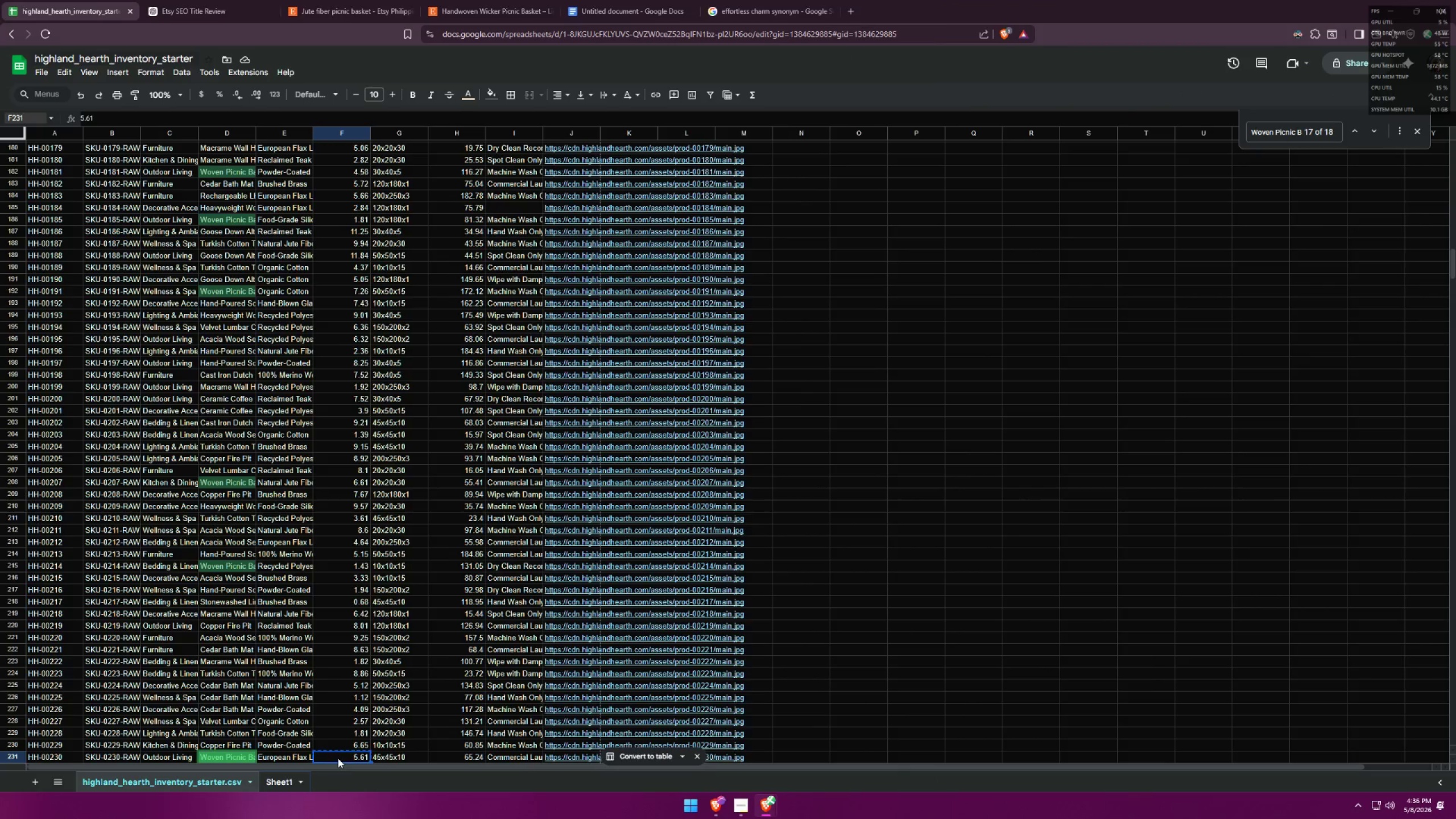 
key(Alt+AltLeft)
 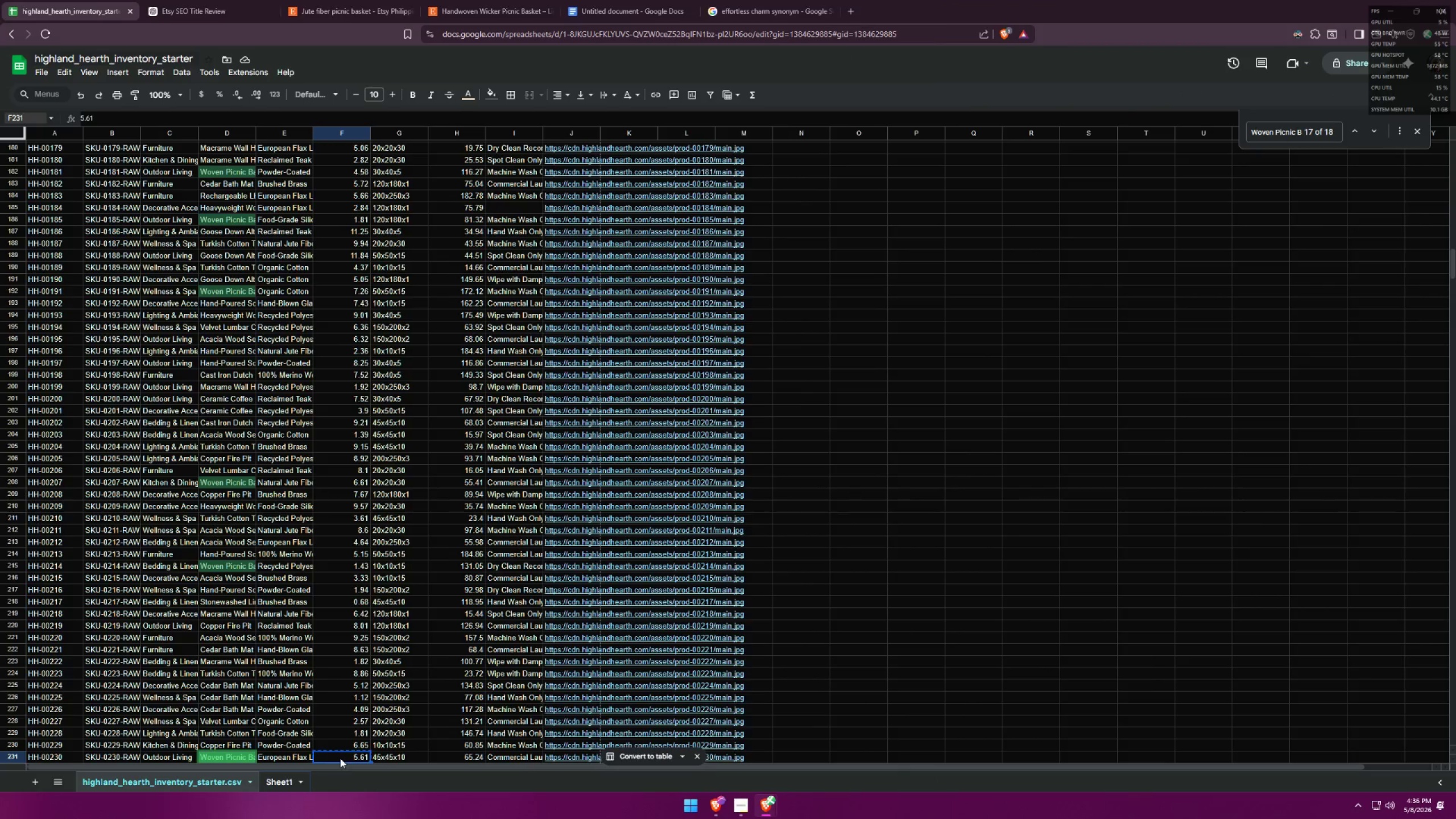 
key(Alt+Tab)
 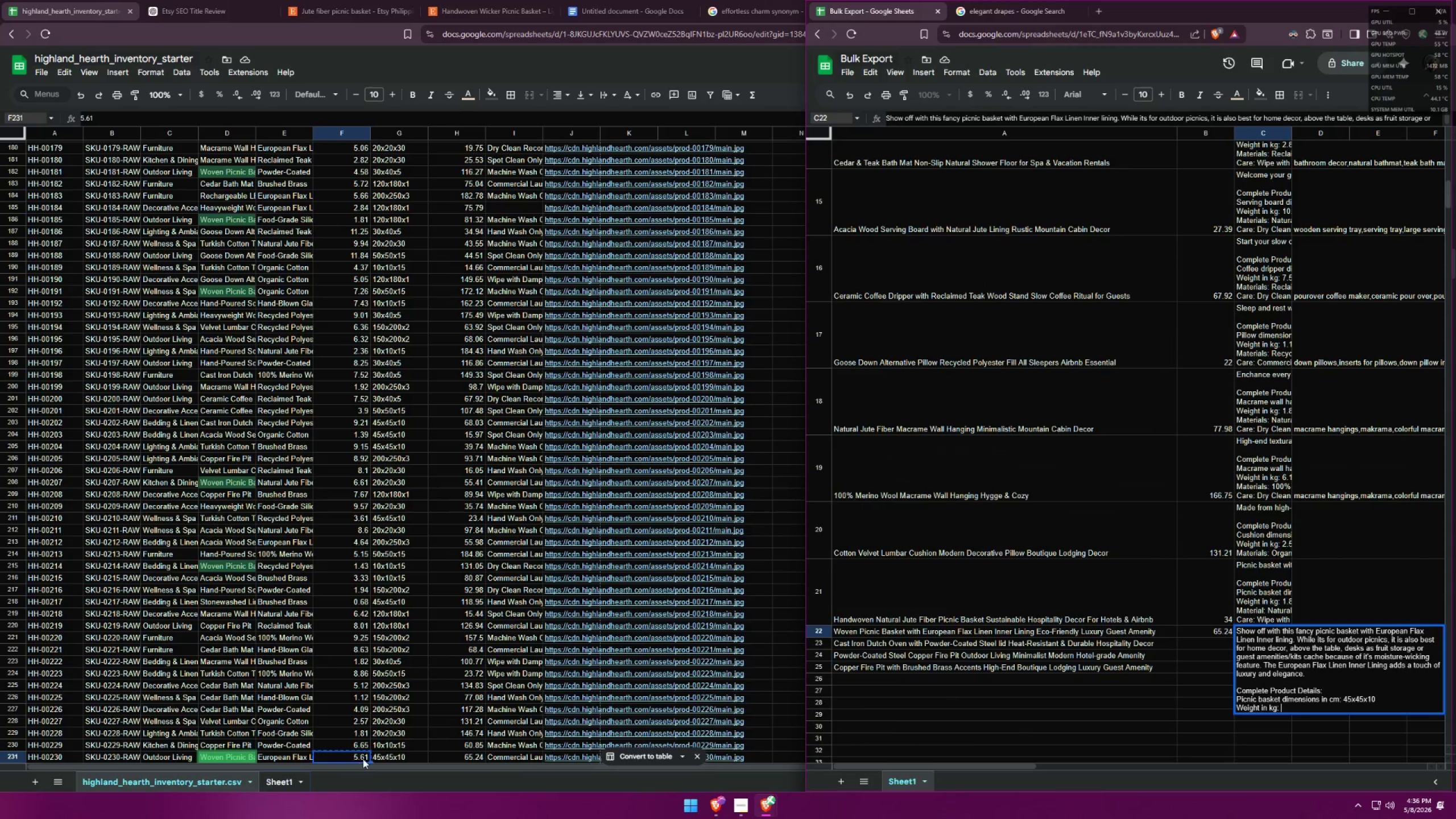 
key(Control+ControlLeft)
 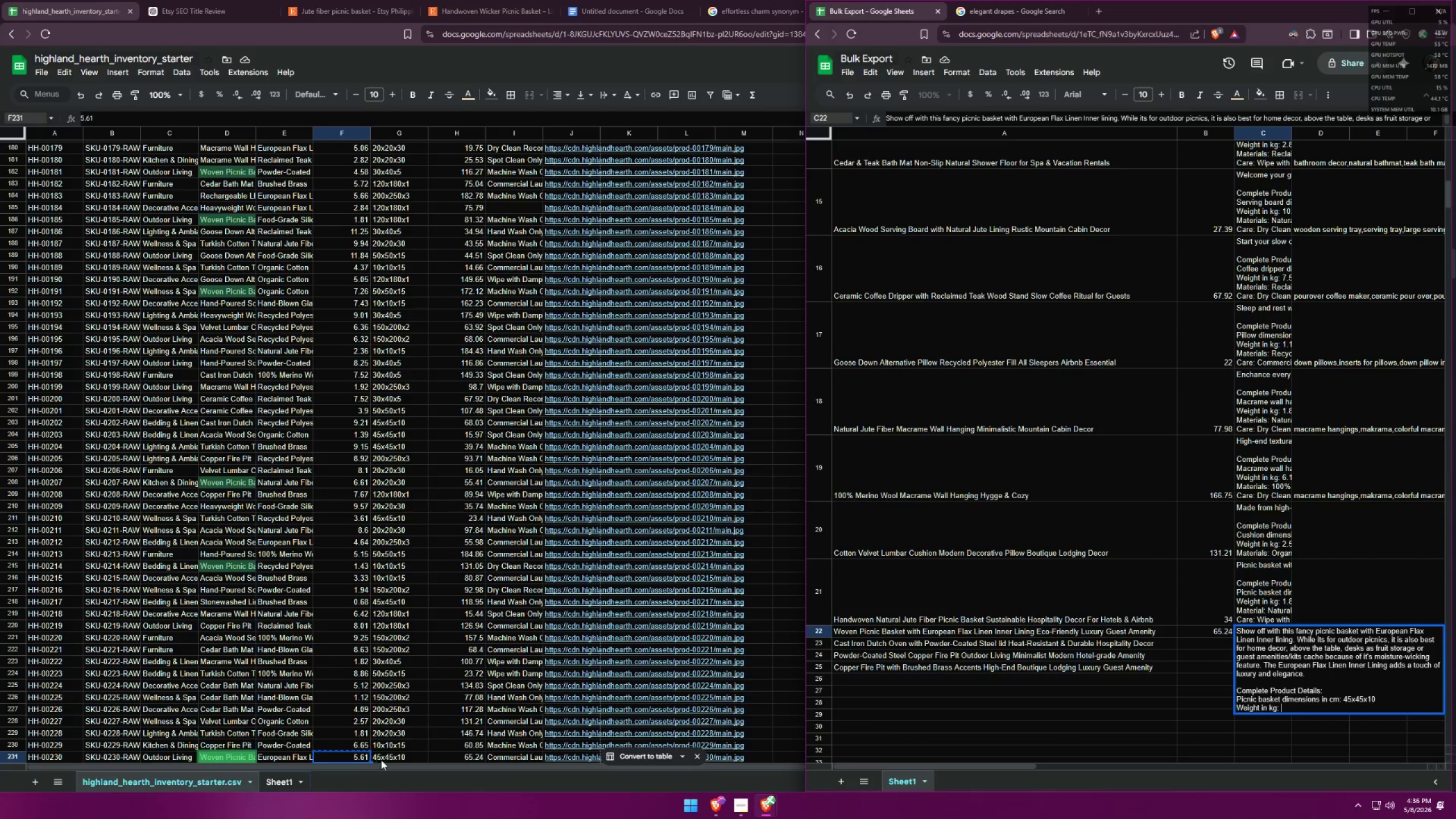 
key(Control+V)
 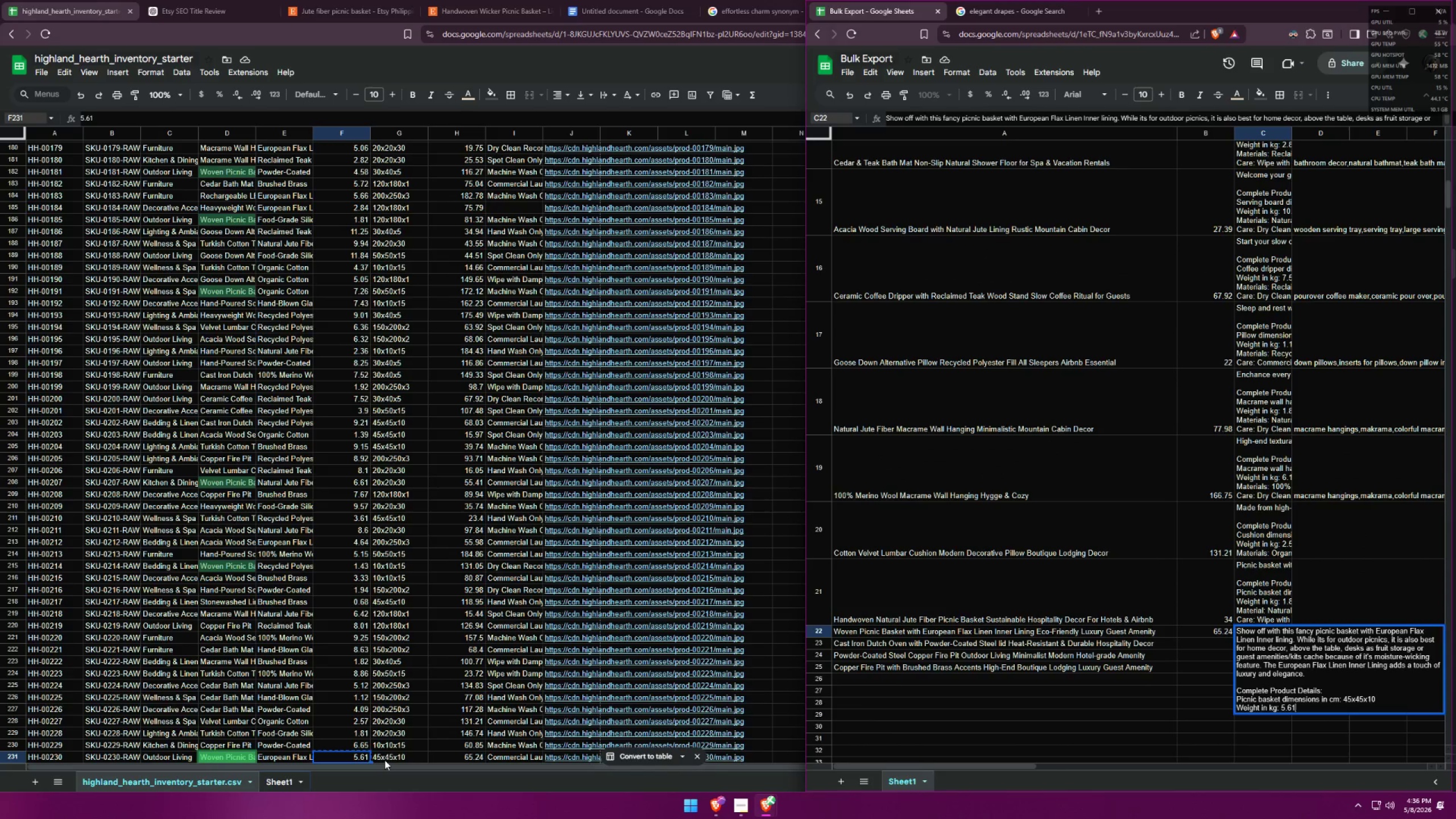 
key(Control+ControlLeft)
 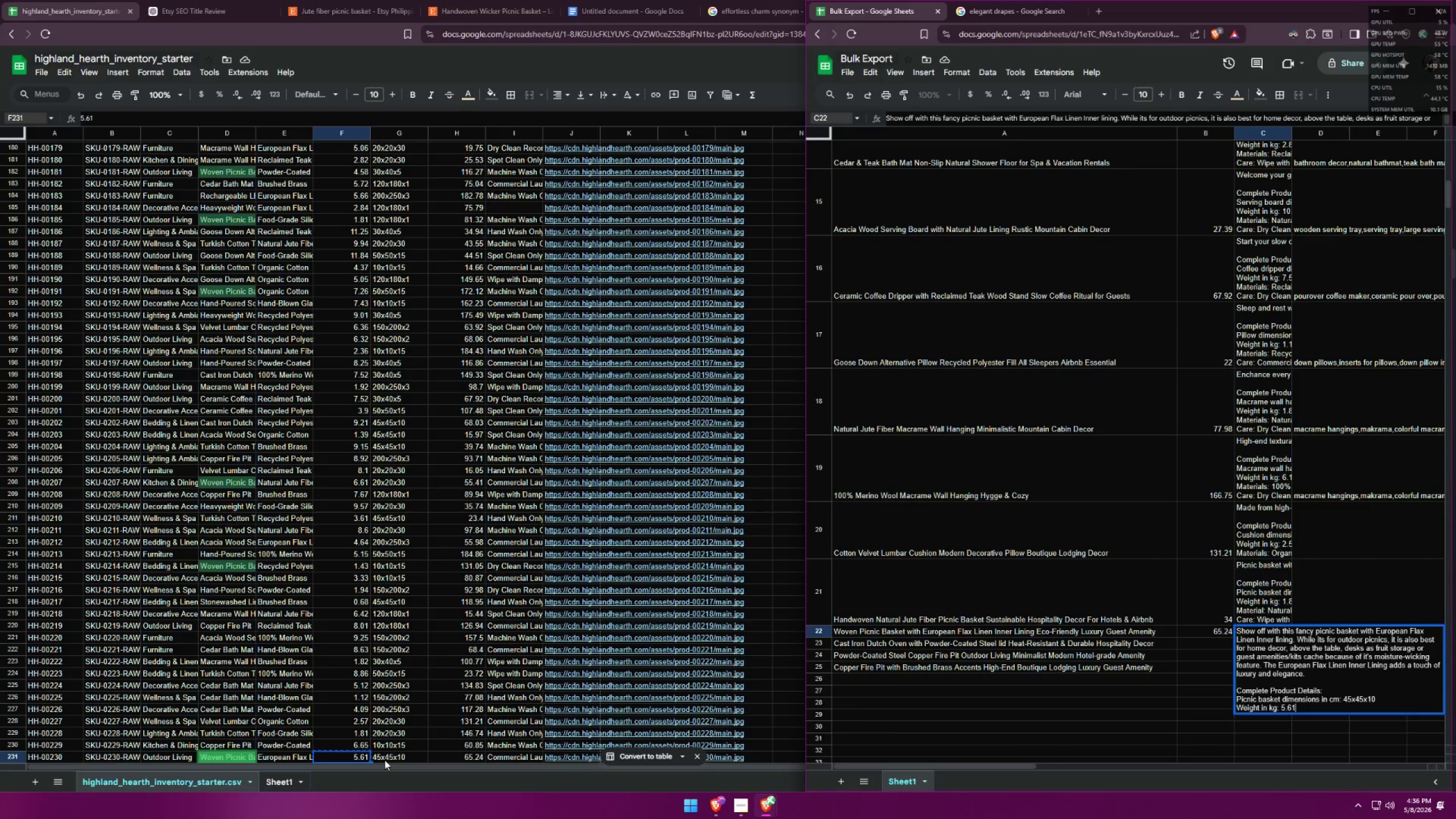 
key(Control+Enter)
 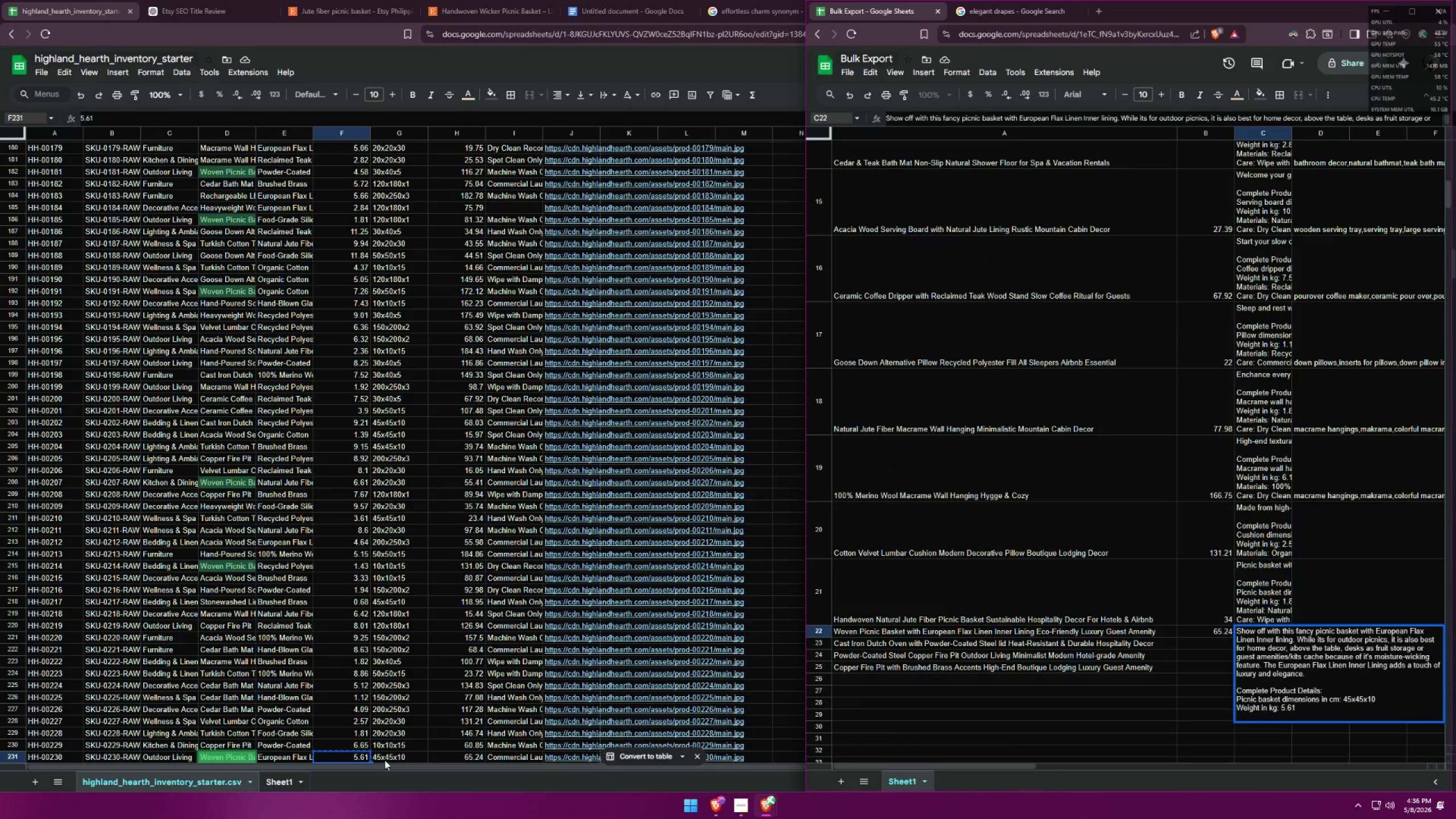 
type(Materials)
key(Backspace)
type(: )
 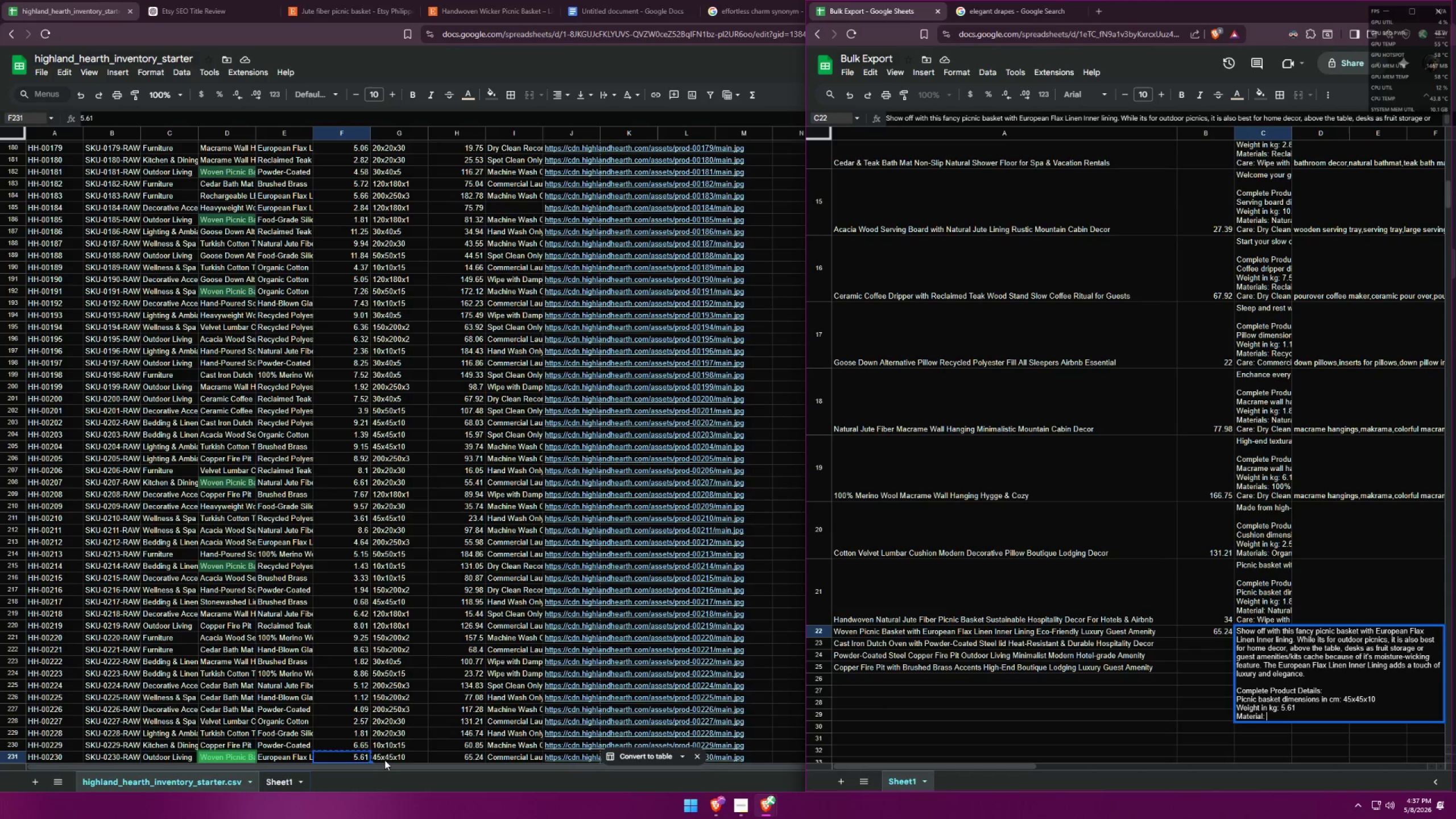 
wait(5.72)
 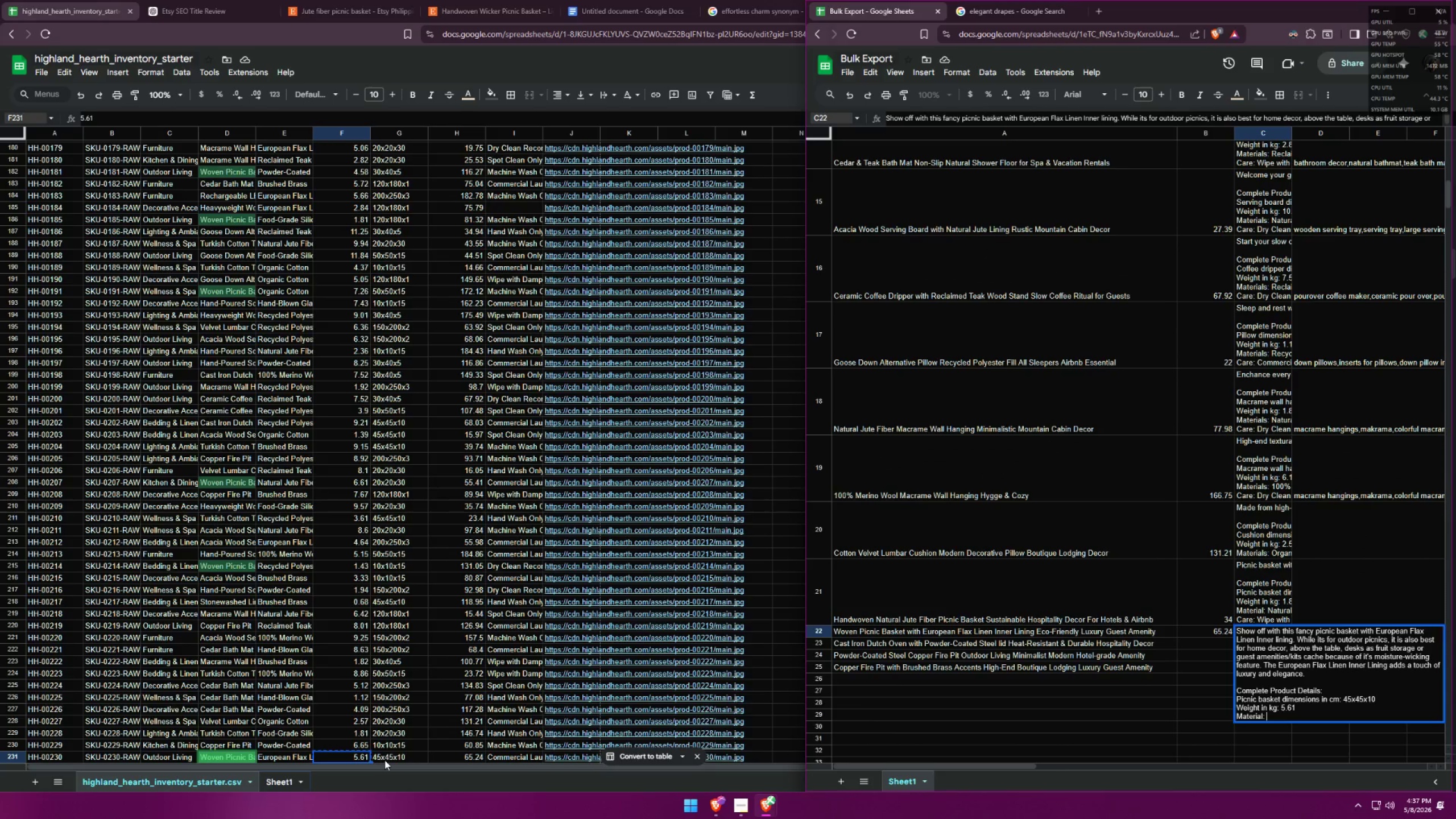 
left_click([287, 758])
 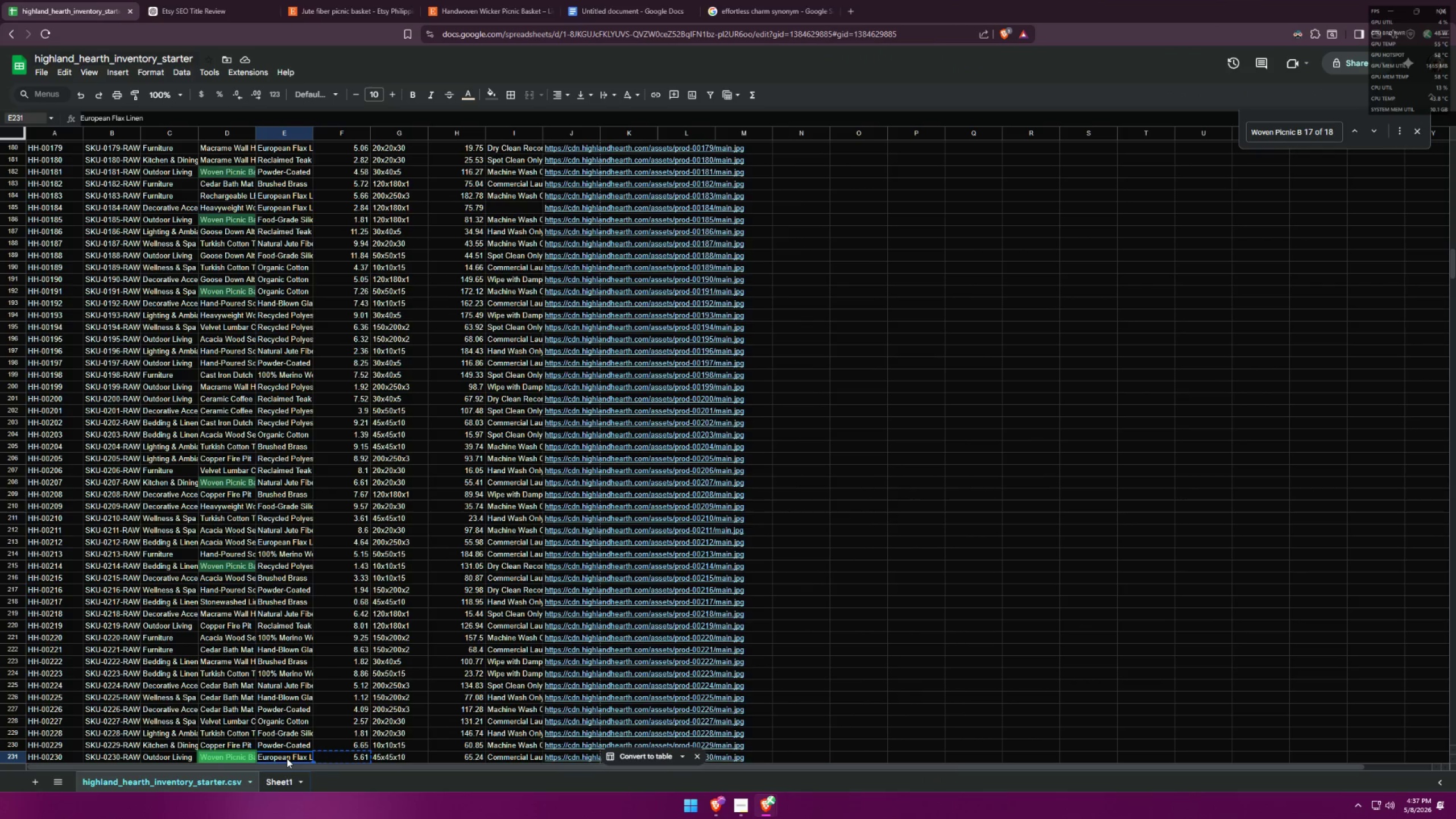 
key(Control+ControlLeft)
 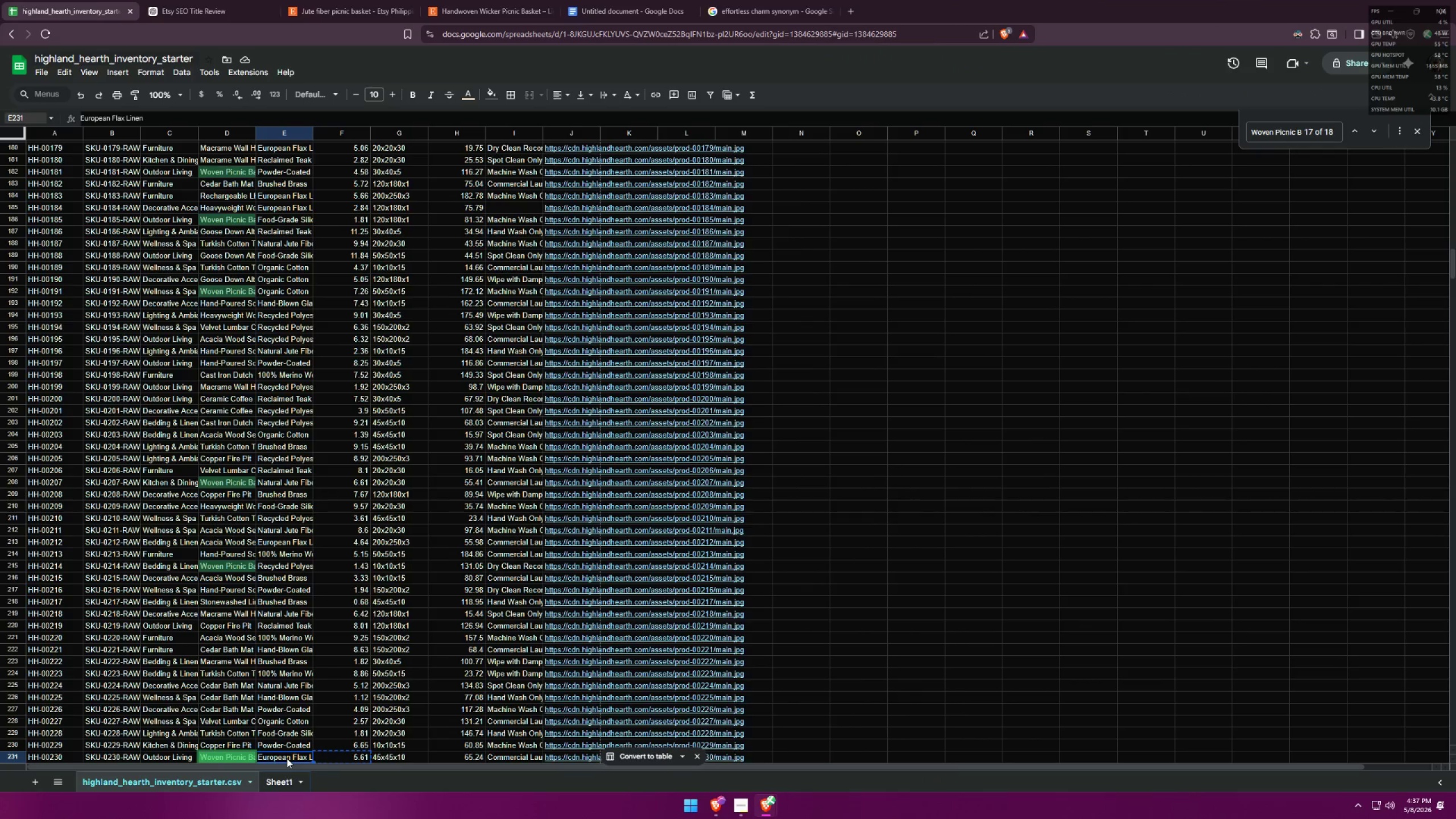 
key(Control+C)
 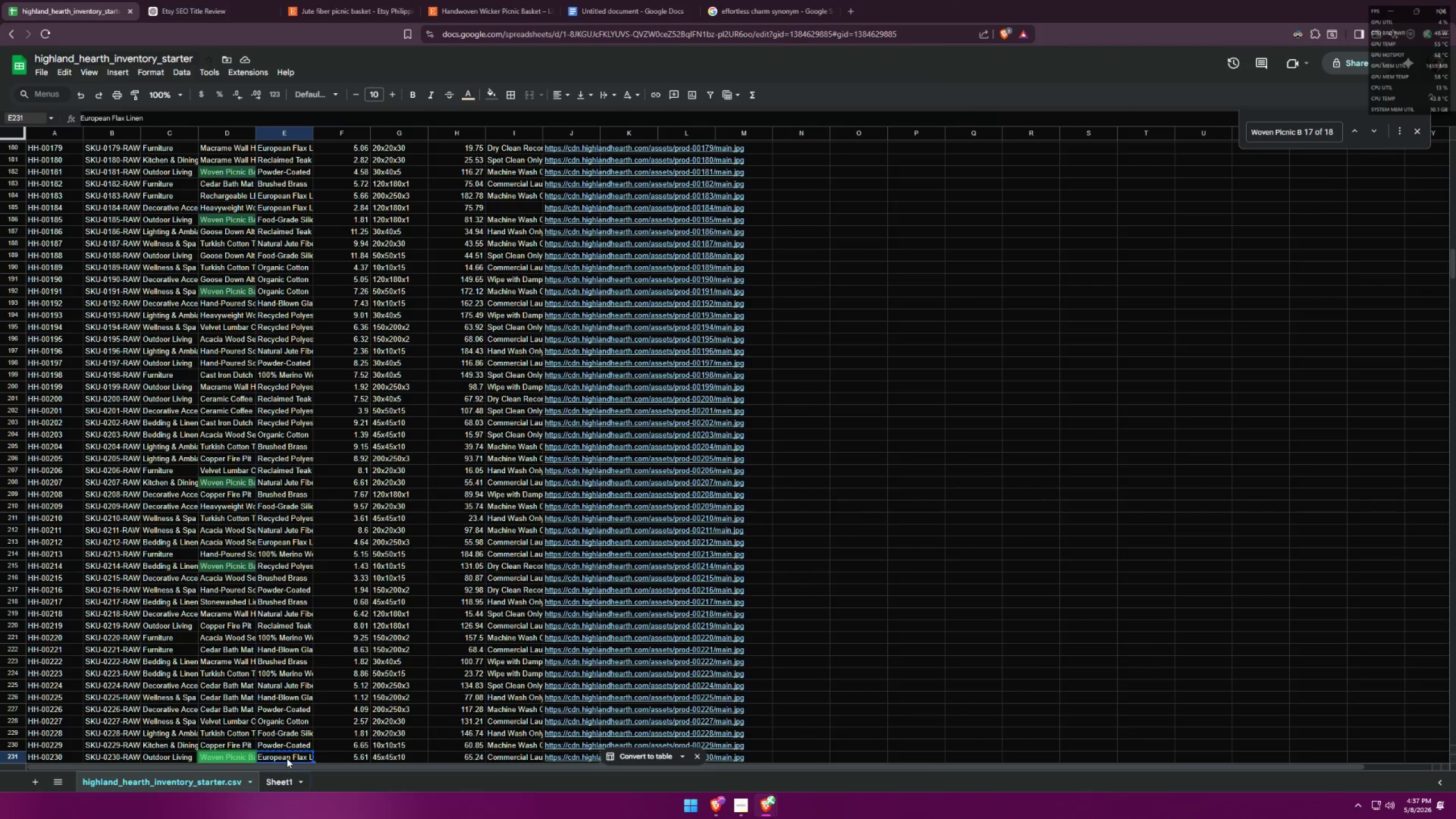 
key(Alt+AltLeft)
 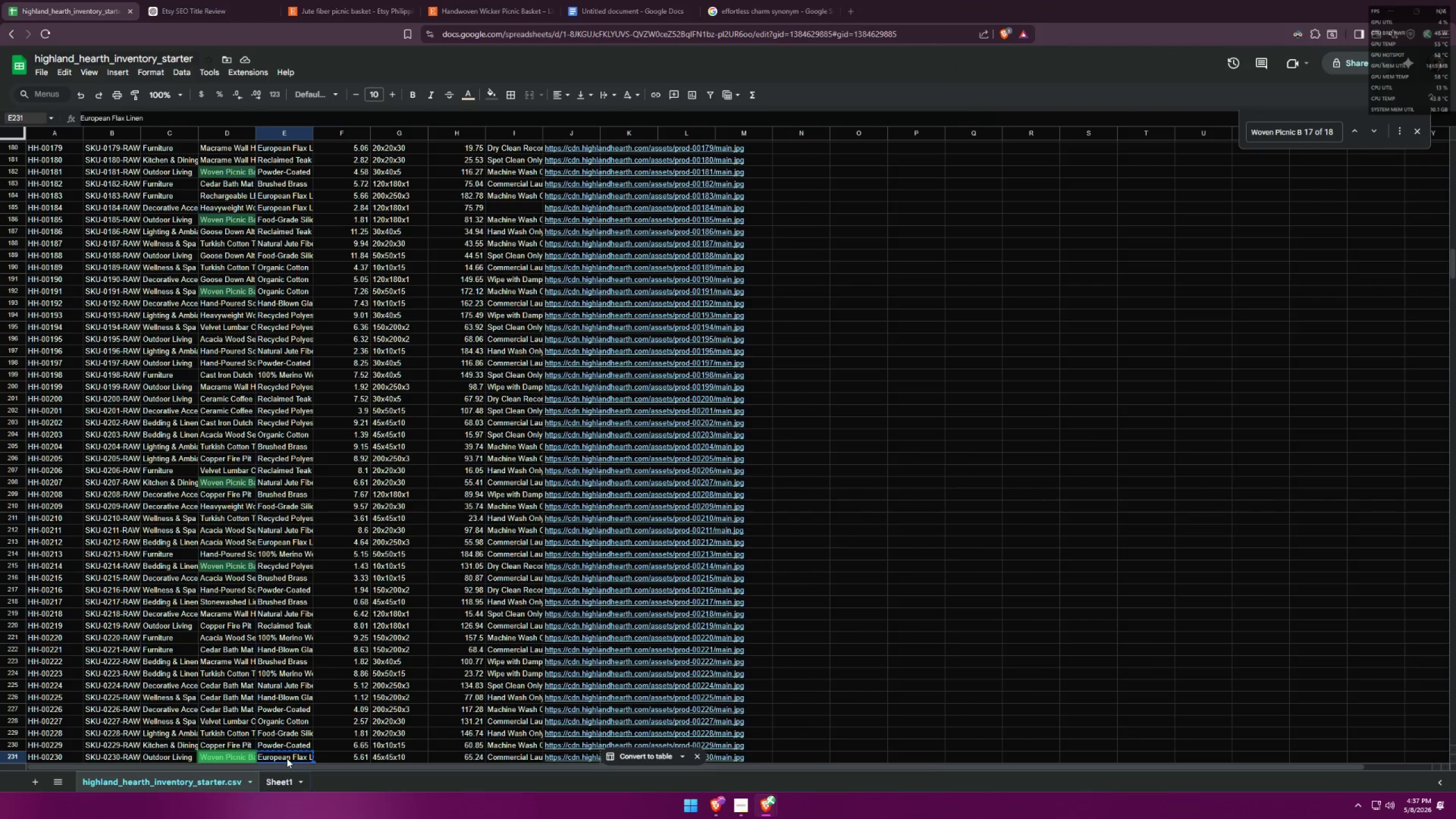 
key(Alt+Tab)
 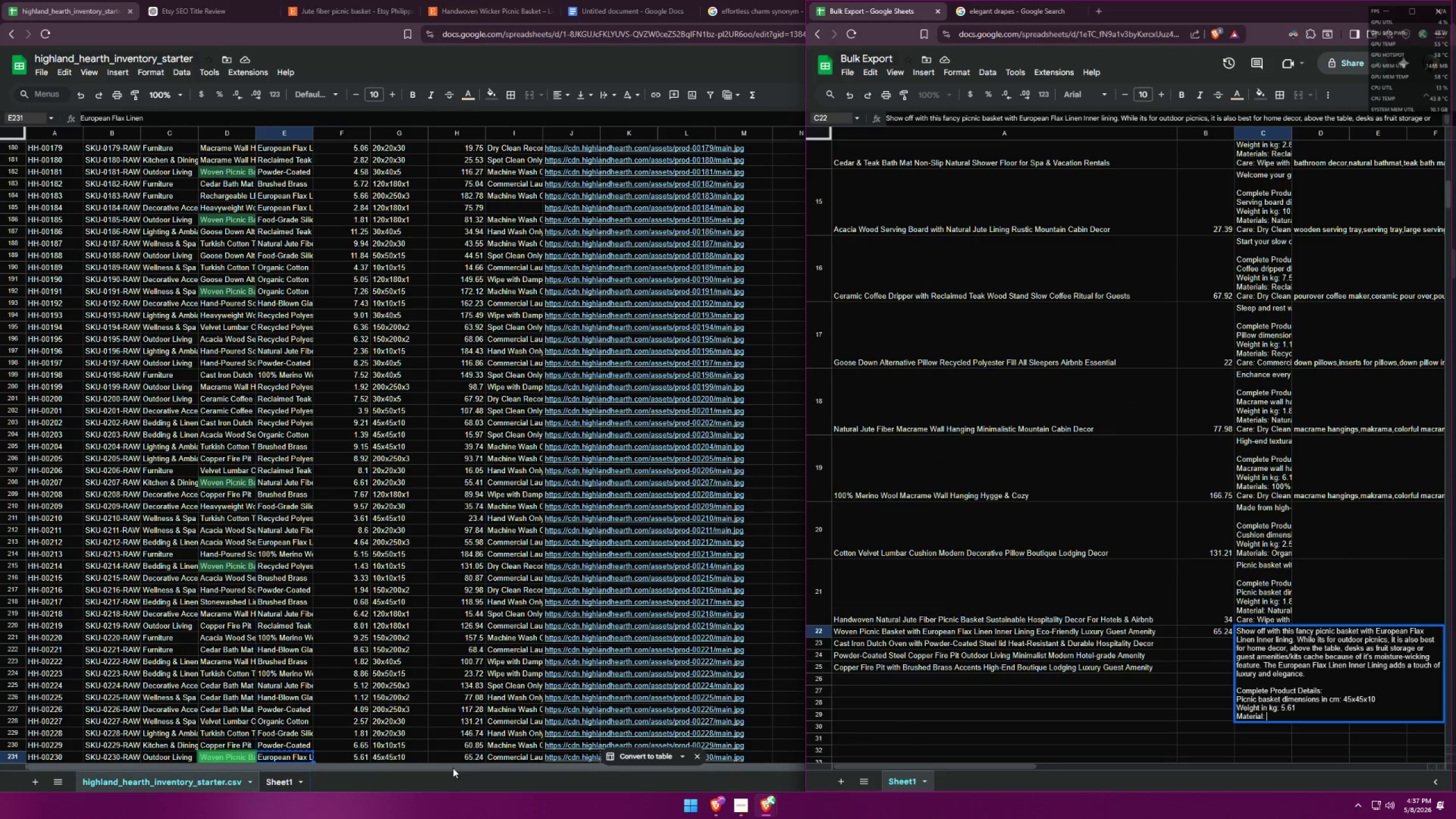 
key(Control+ControlLeft)
 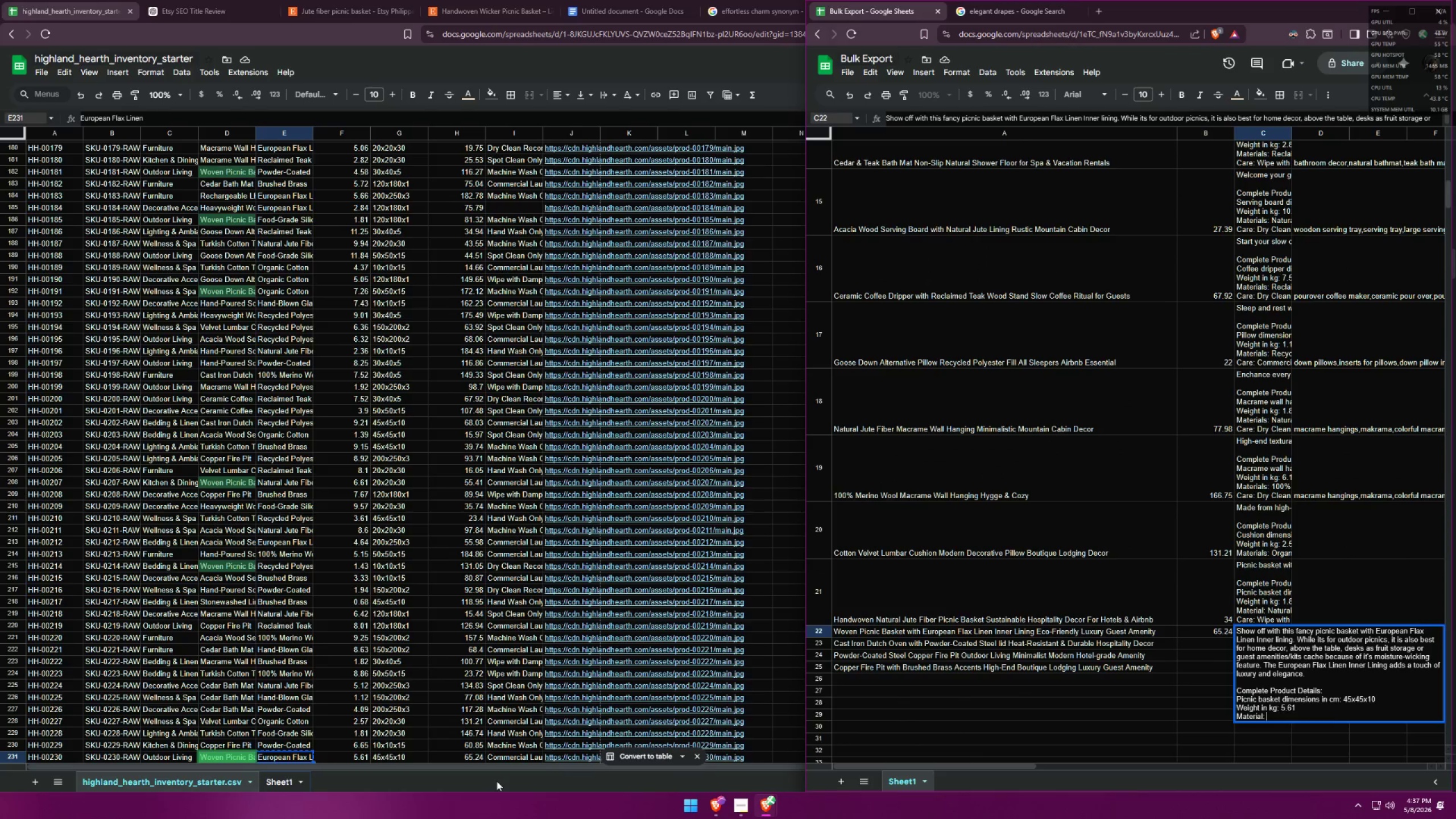 
key(Control+V)
 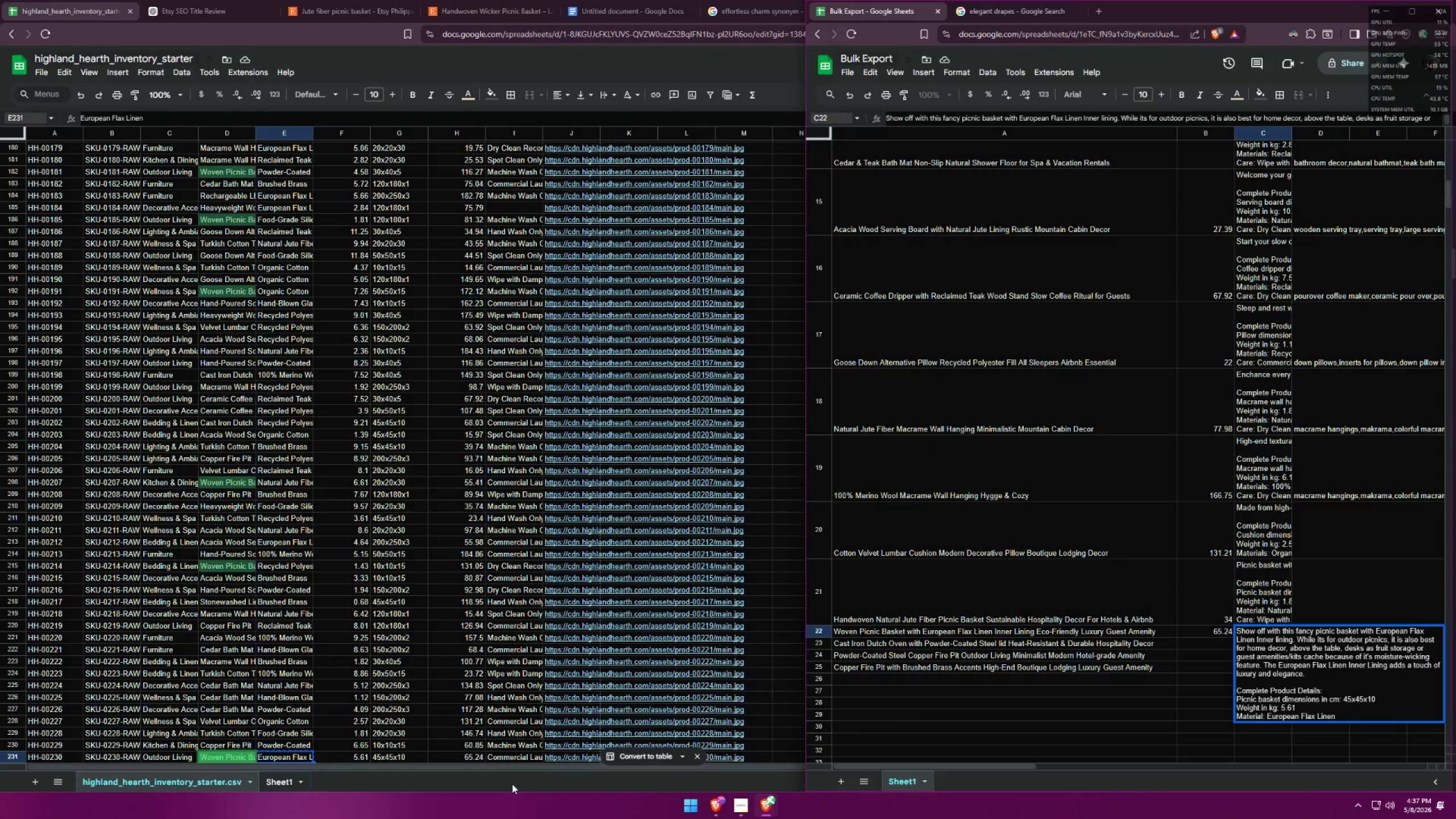 
type(, Wood)
 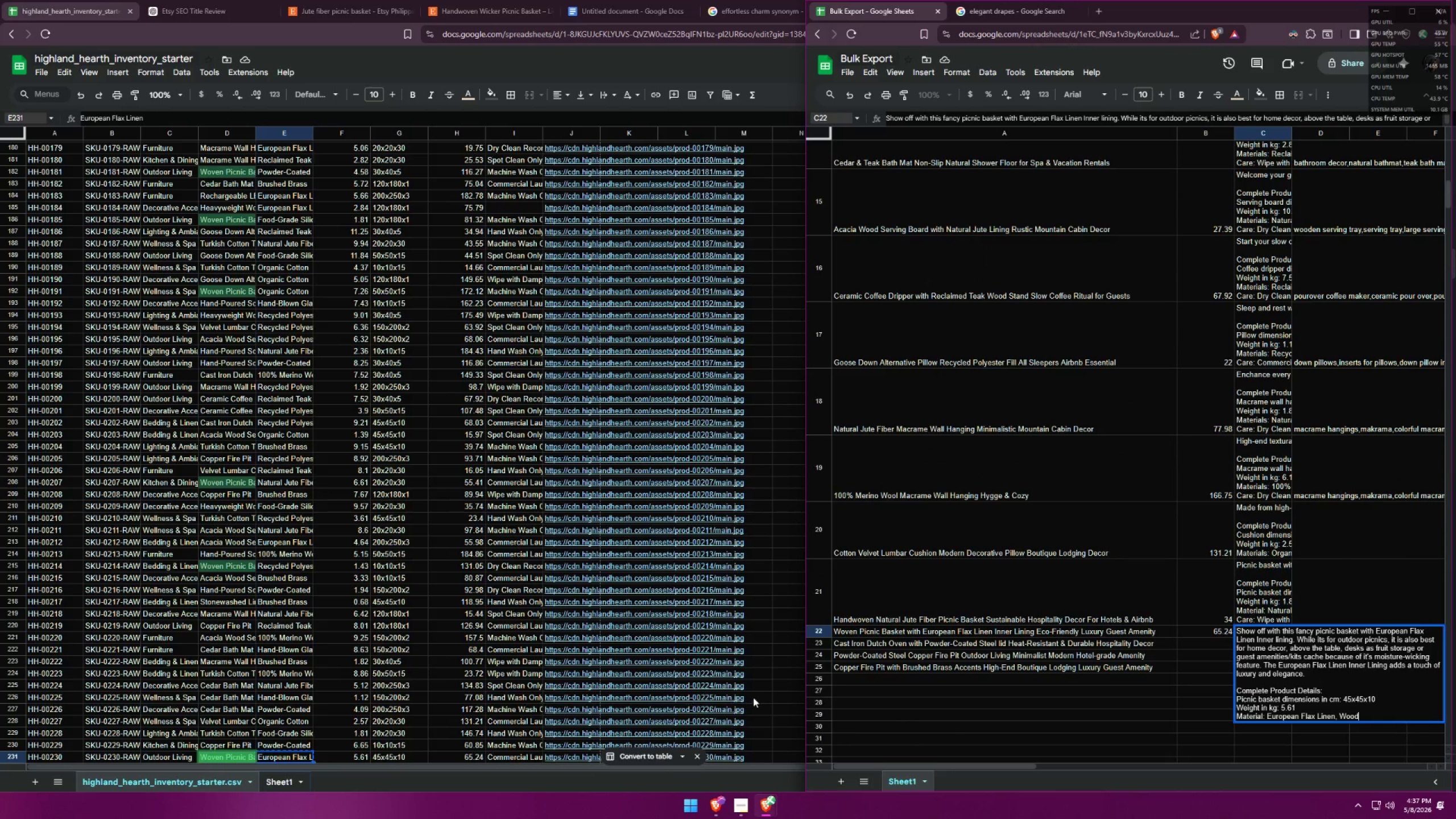 
key(Control+ControlLeft)
 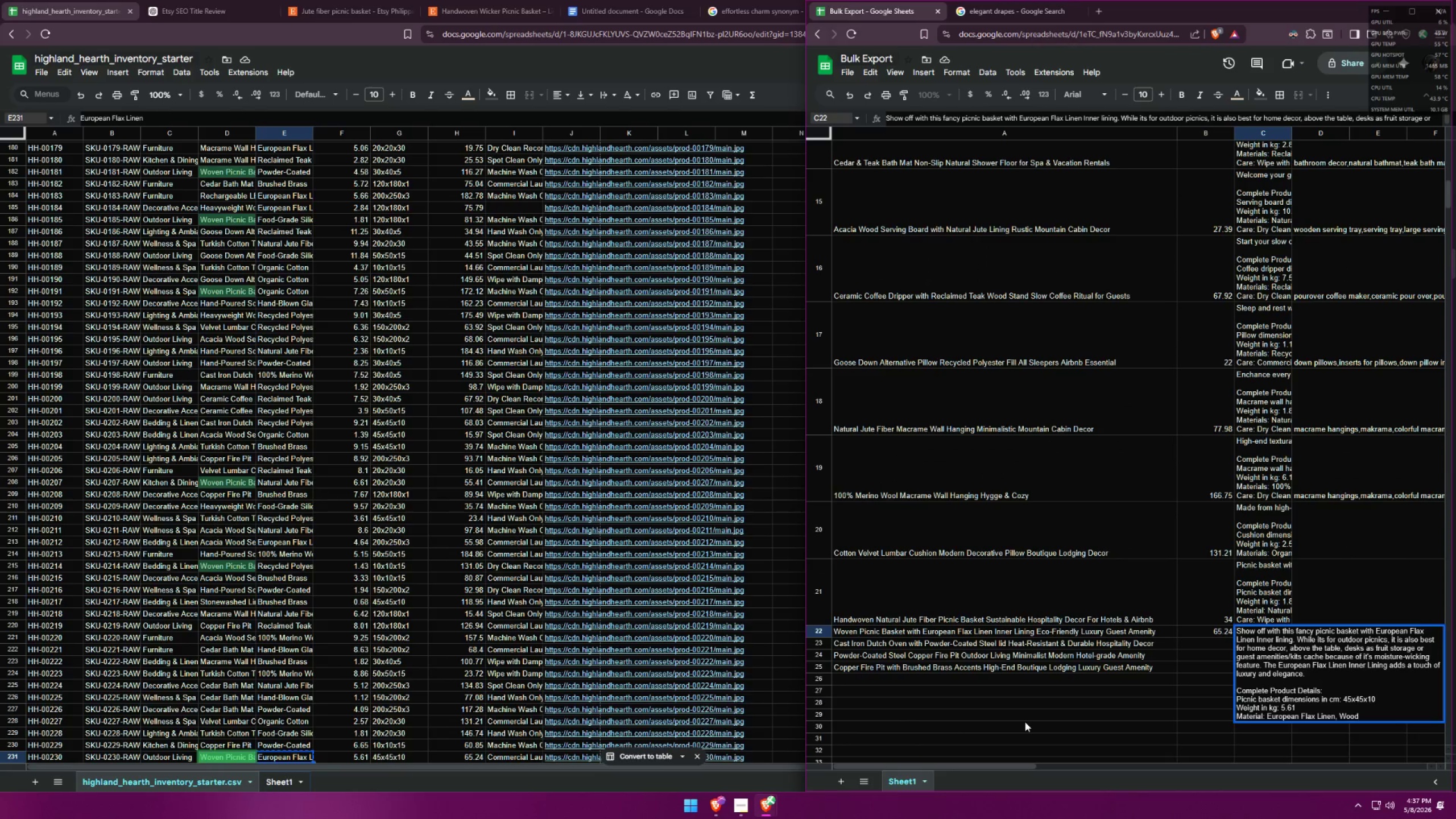 
key(Control+Enter)
 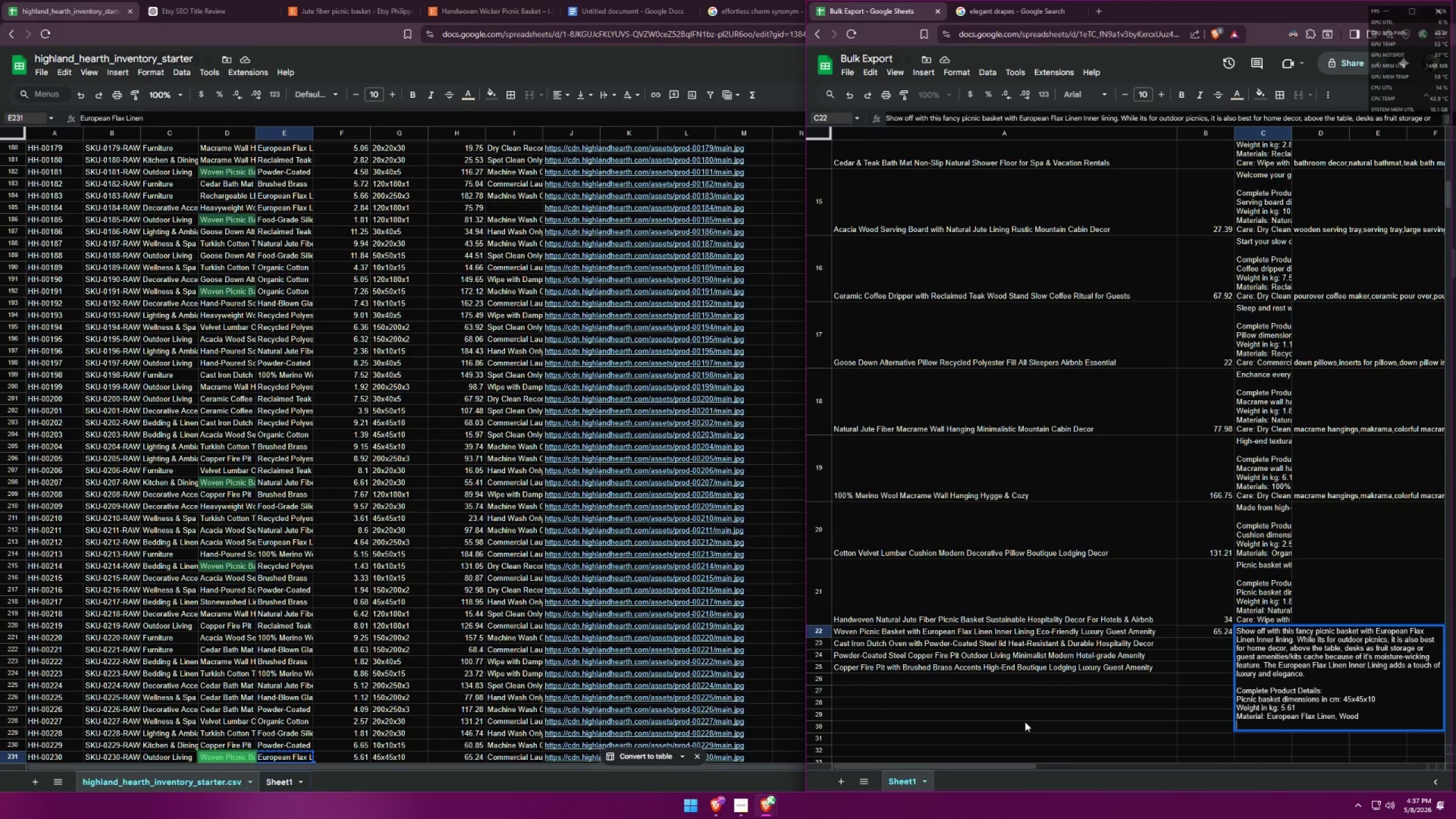 
type(Cr)
key(Backspace)
type(are: )
 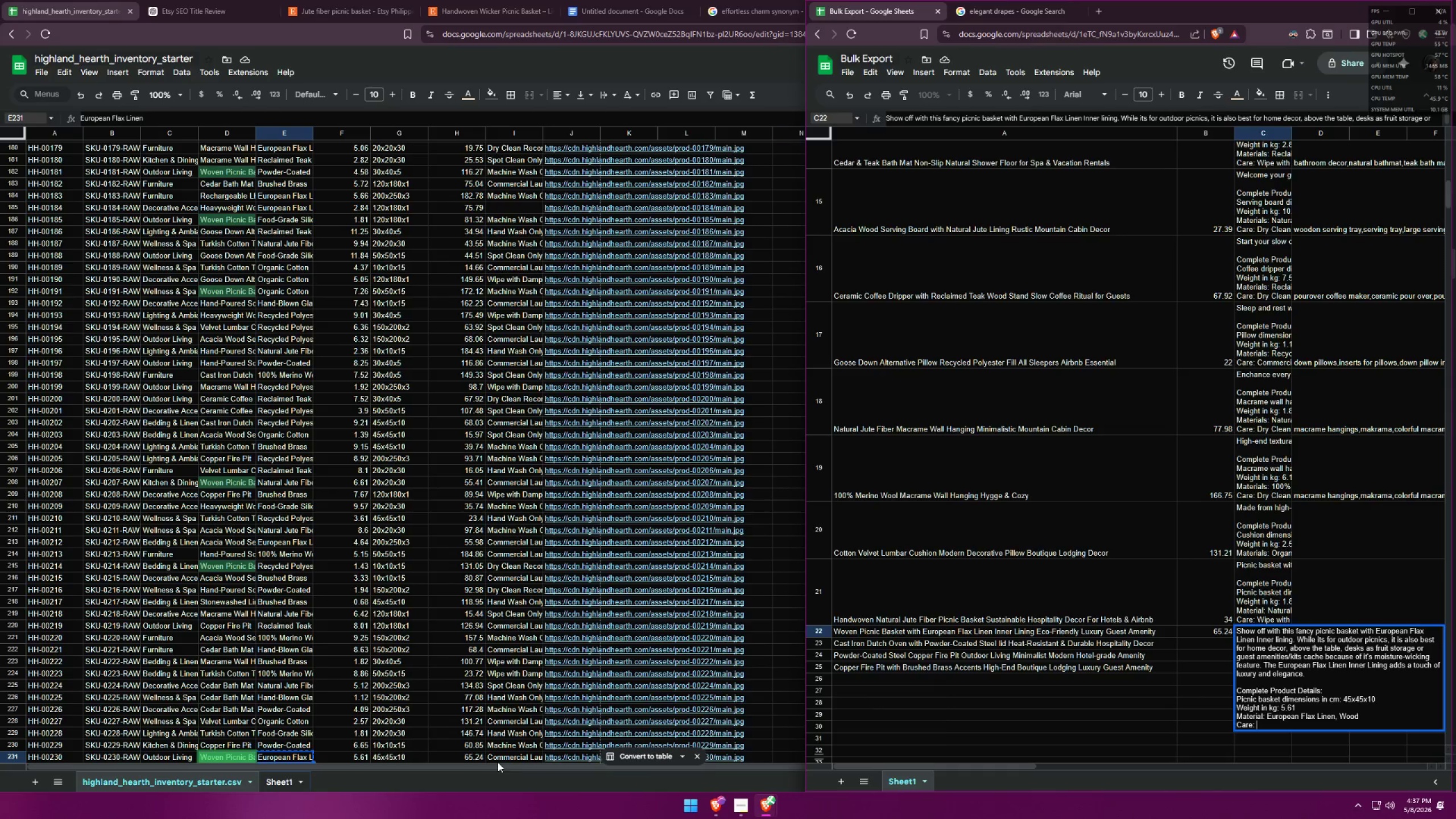 
key(Control+ControlLeft)
 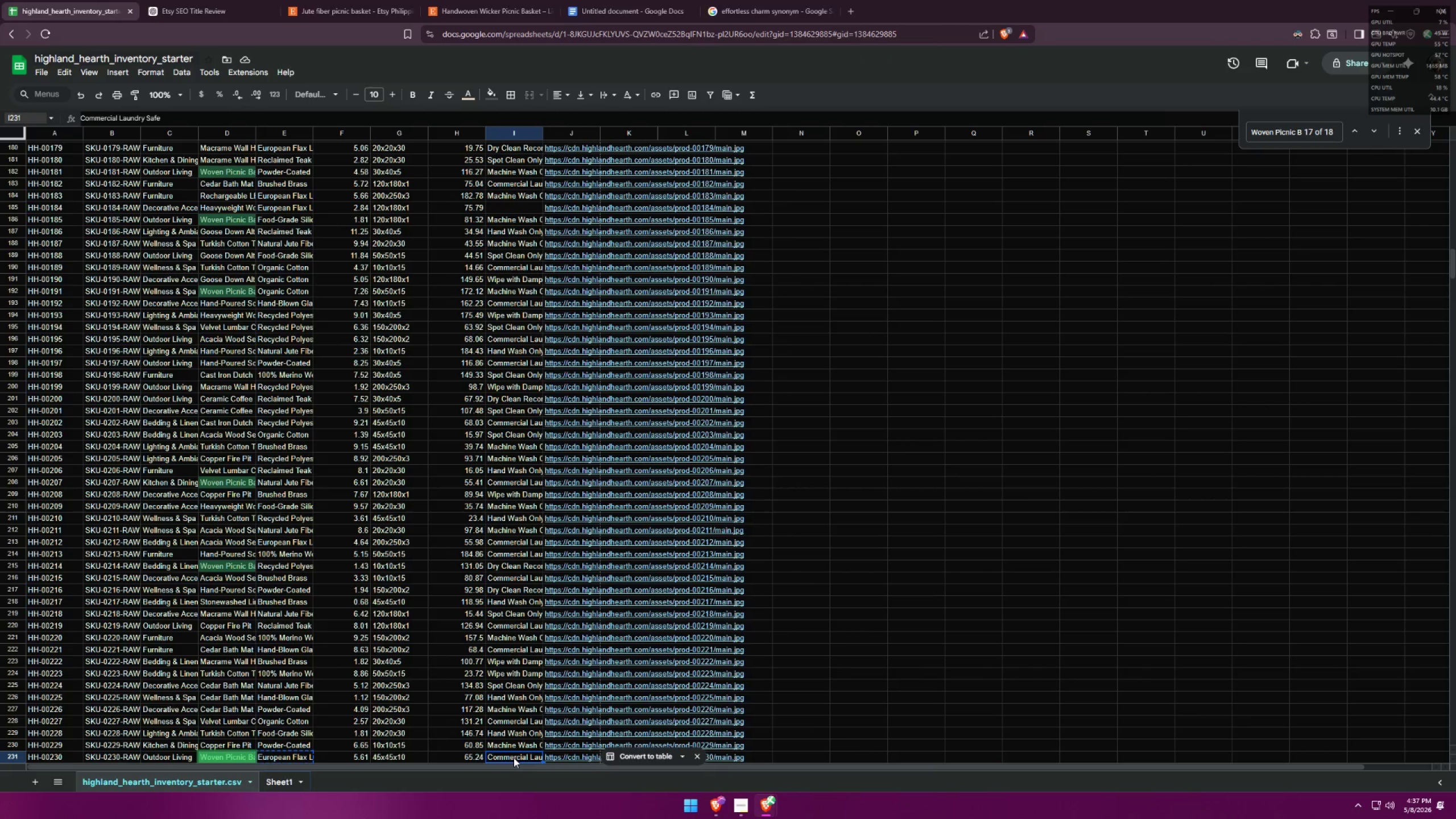 
key(Control+ControlLeft)
 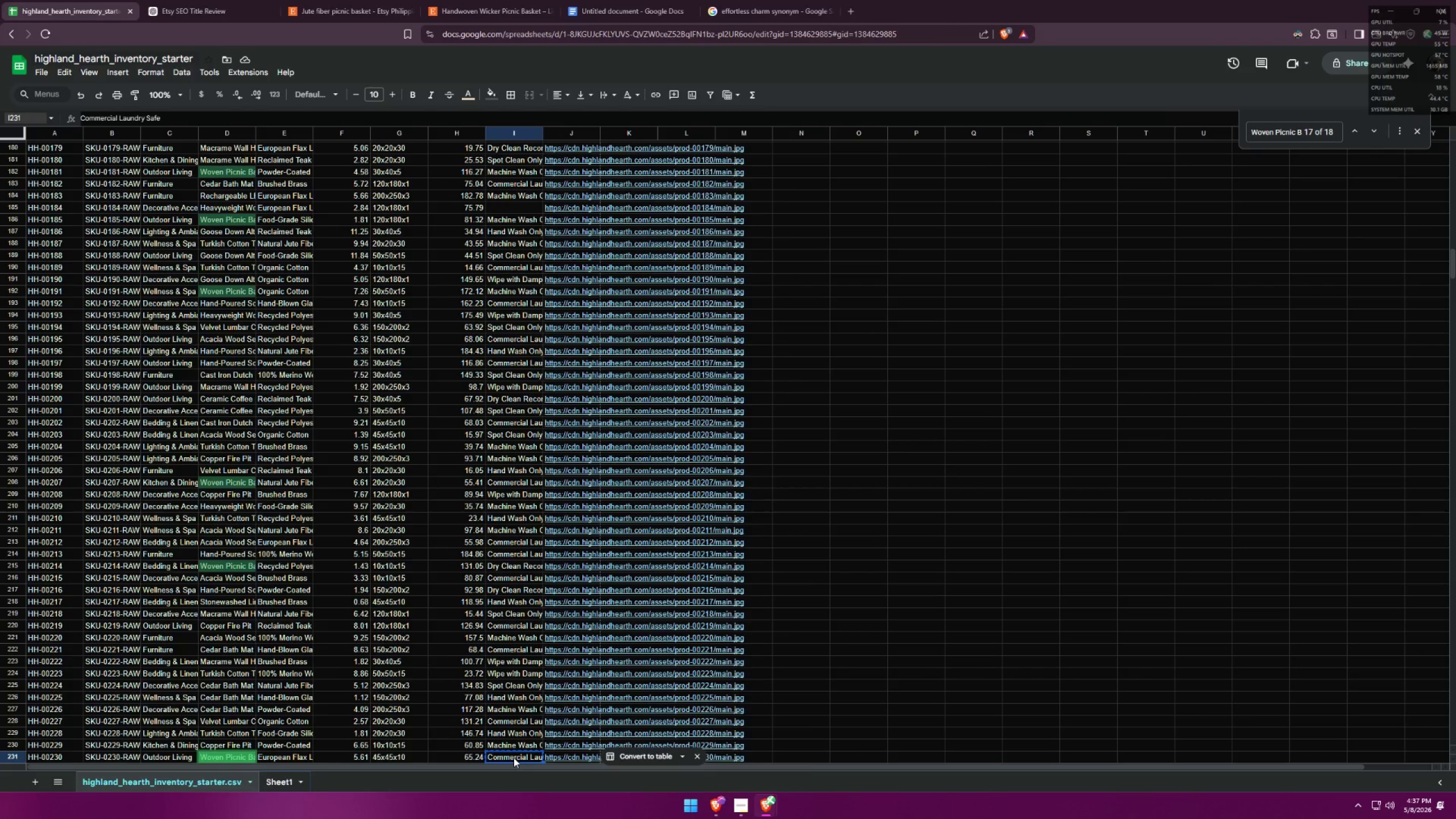 
key(Control+C)
 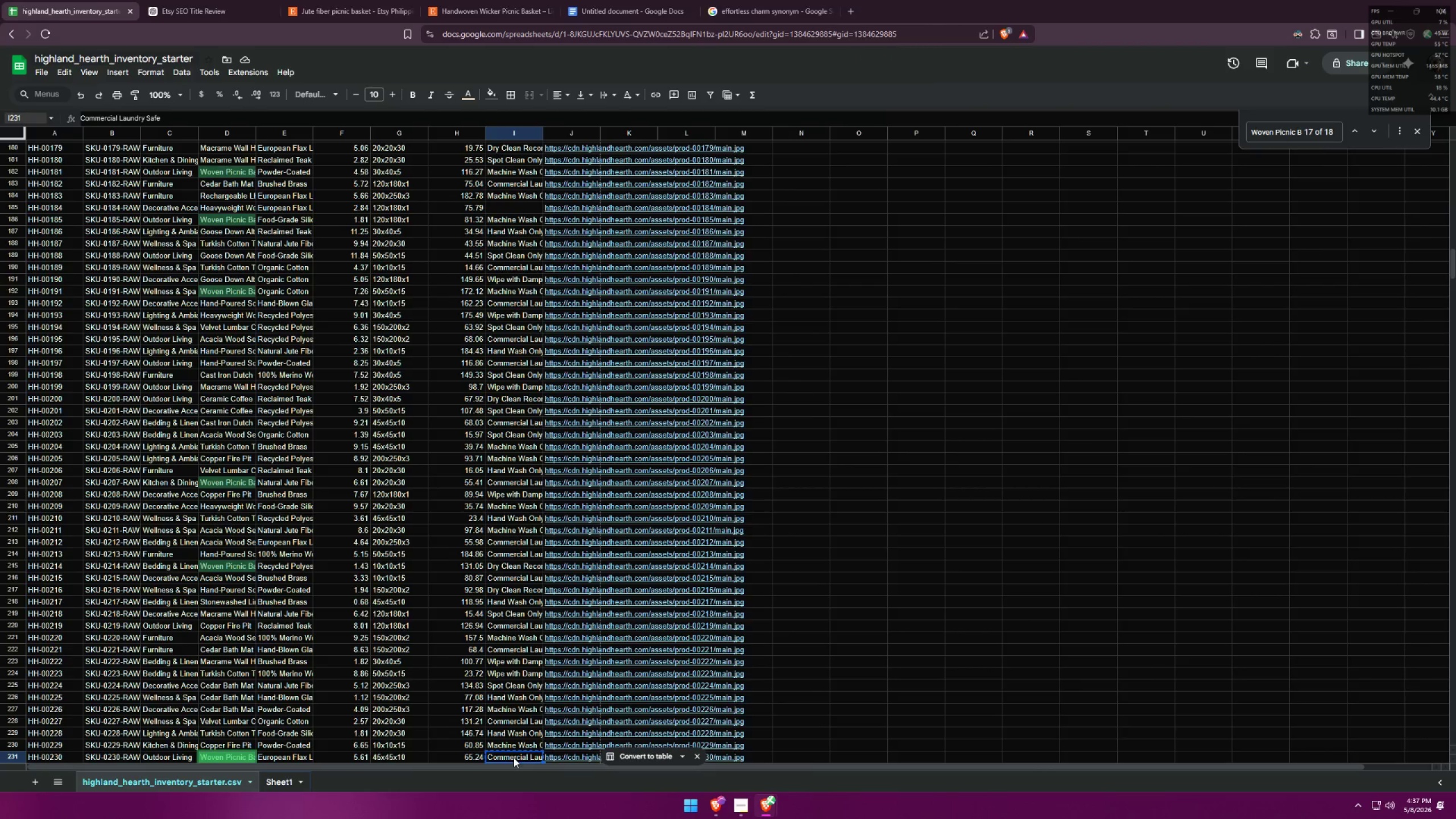 
key(Alt+AltLeft)
 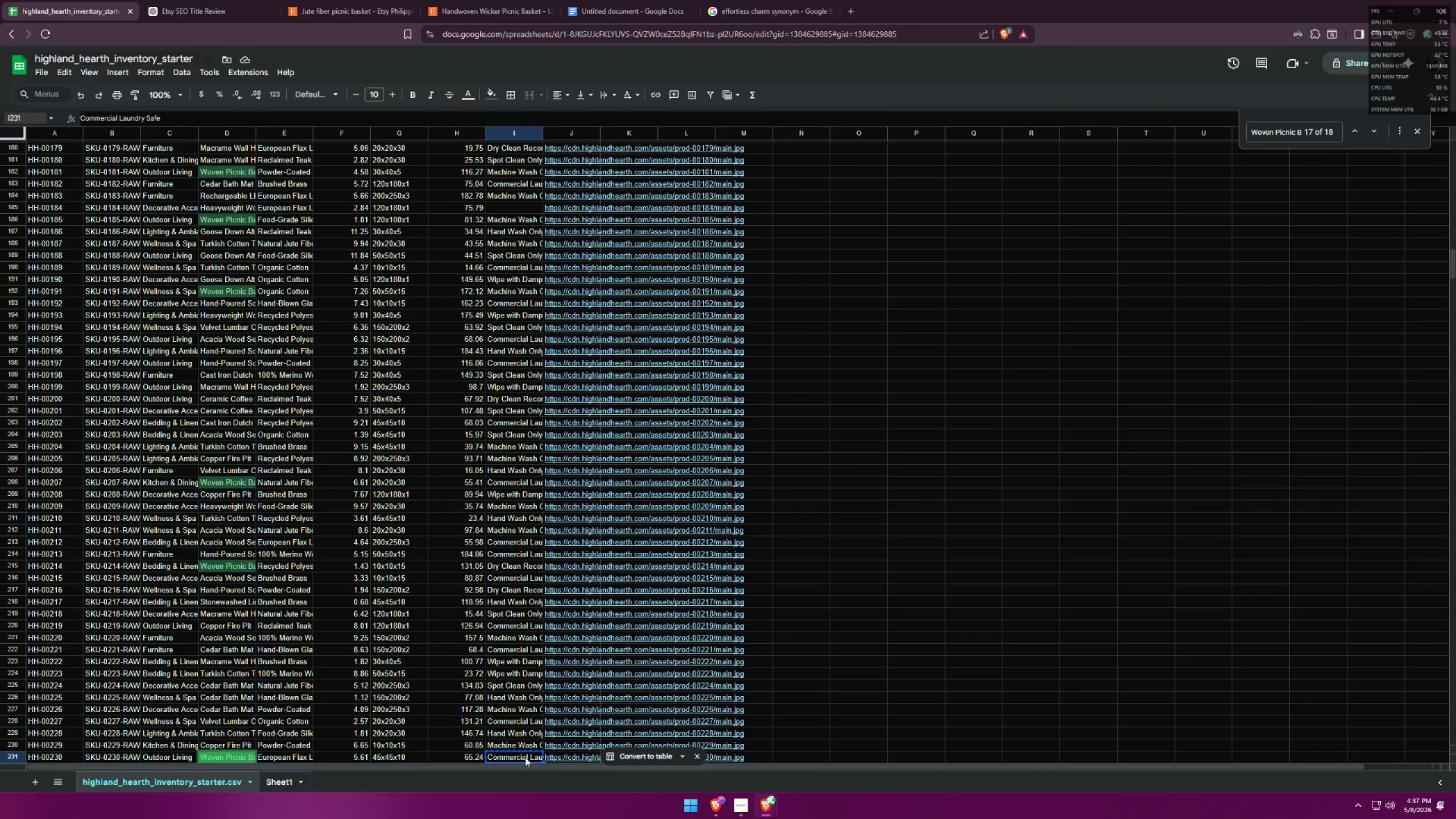 
key(Alt+Tab)
 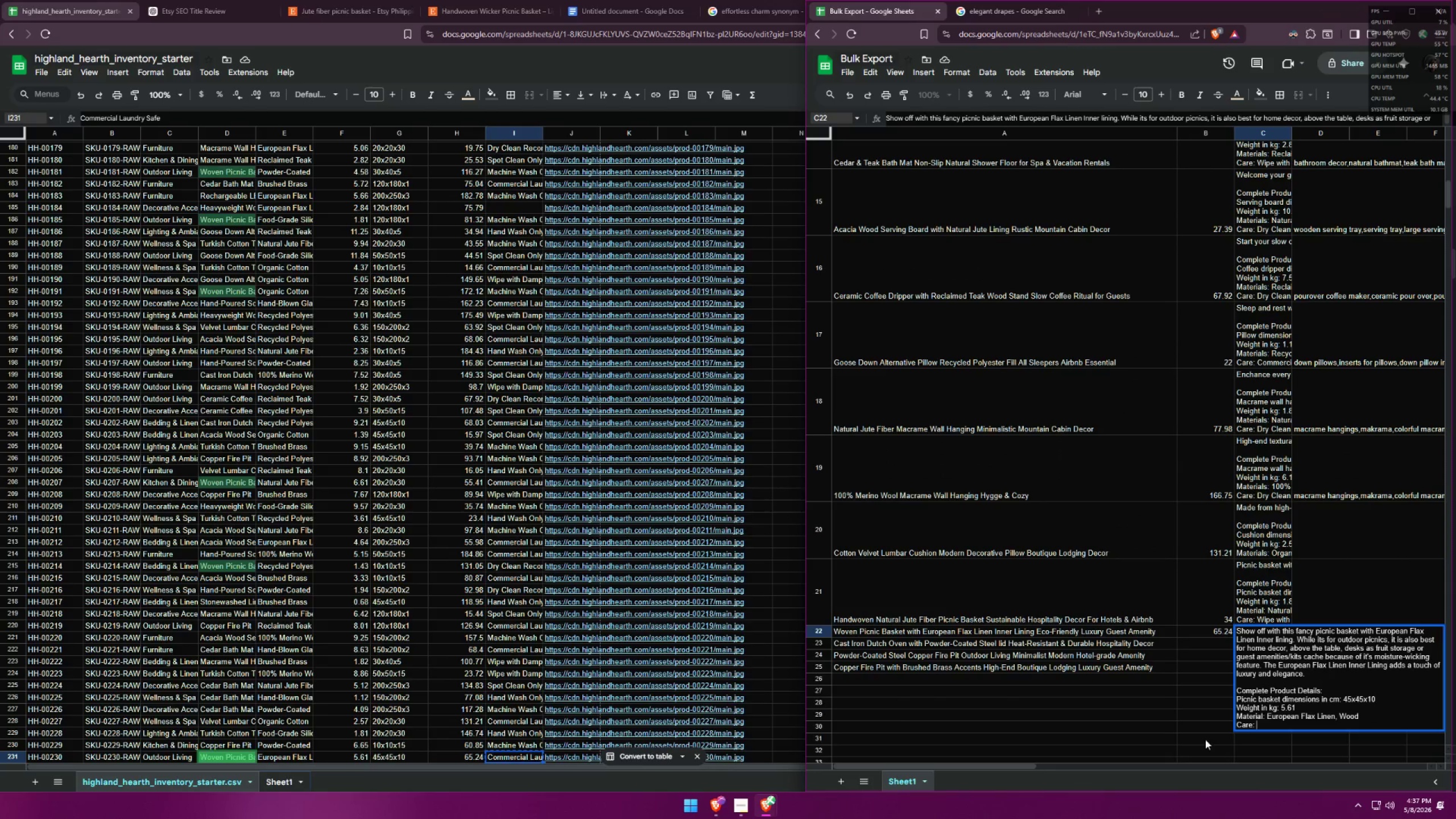 
key(Control+ControlLeft)
 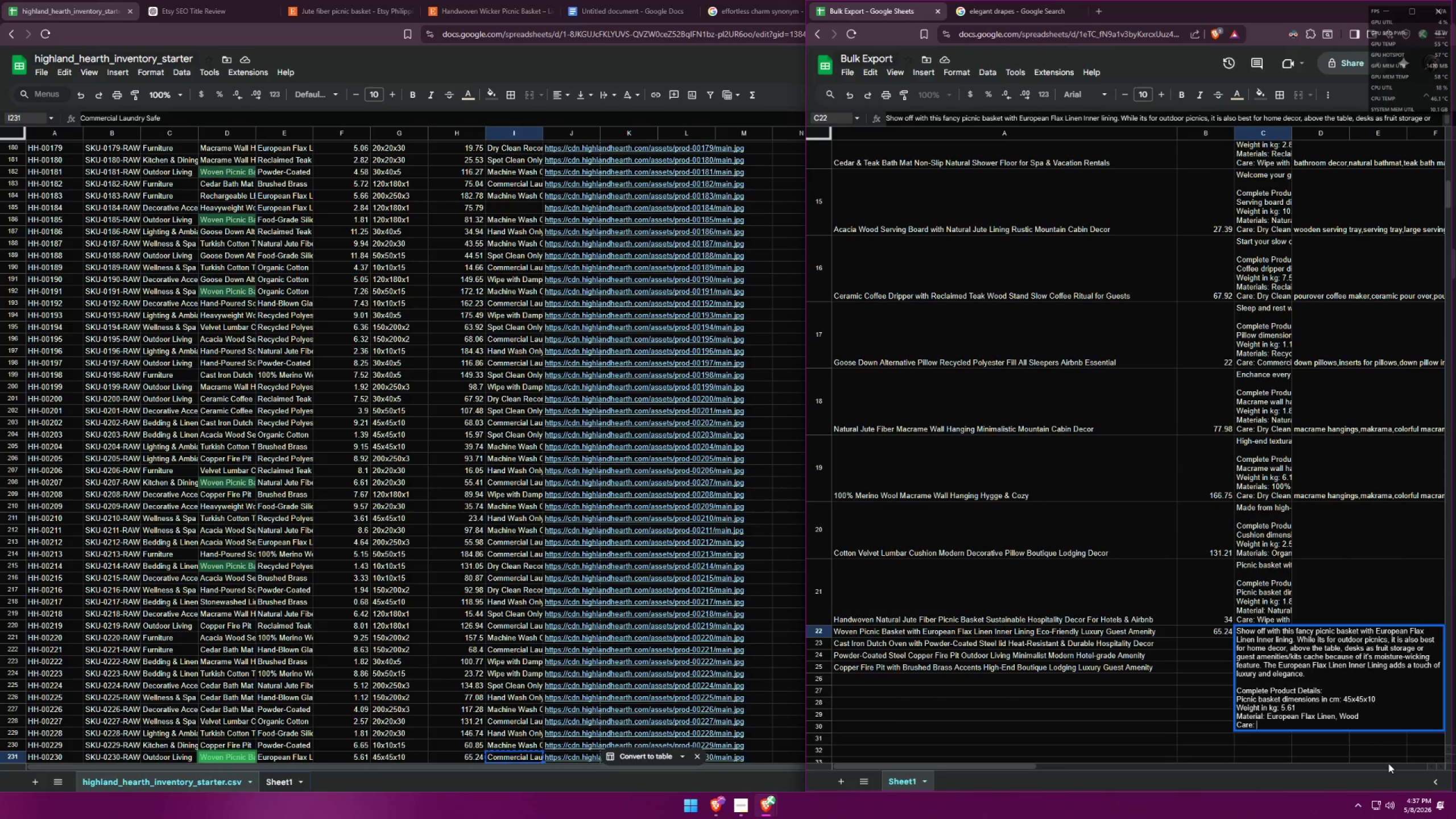 
type(For the lining, )
 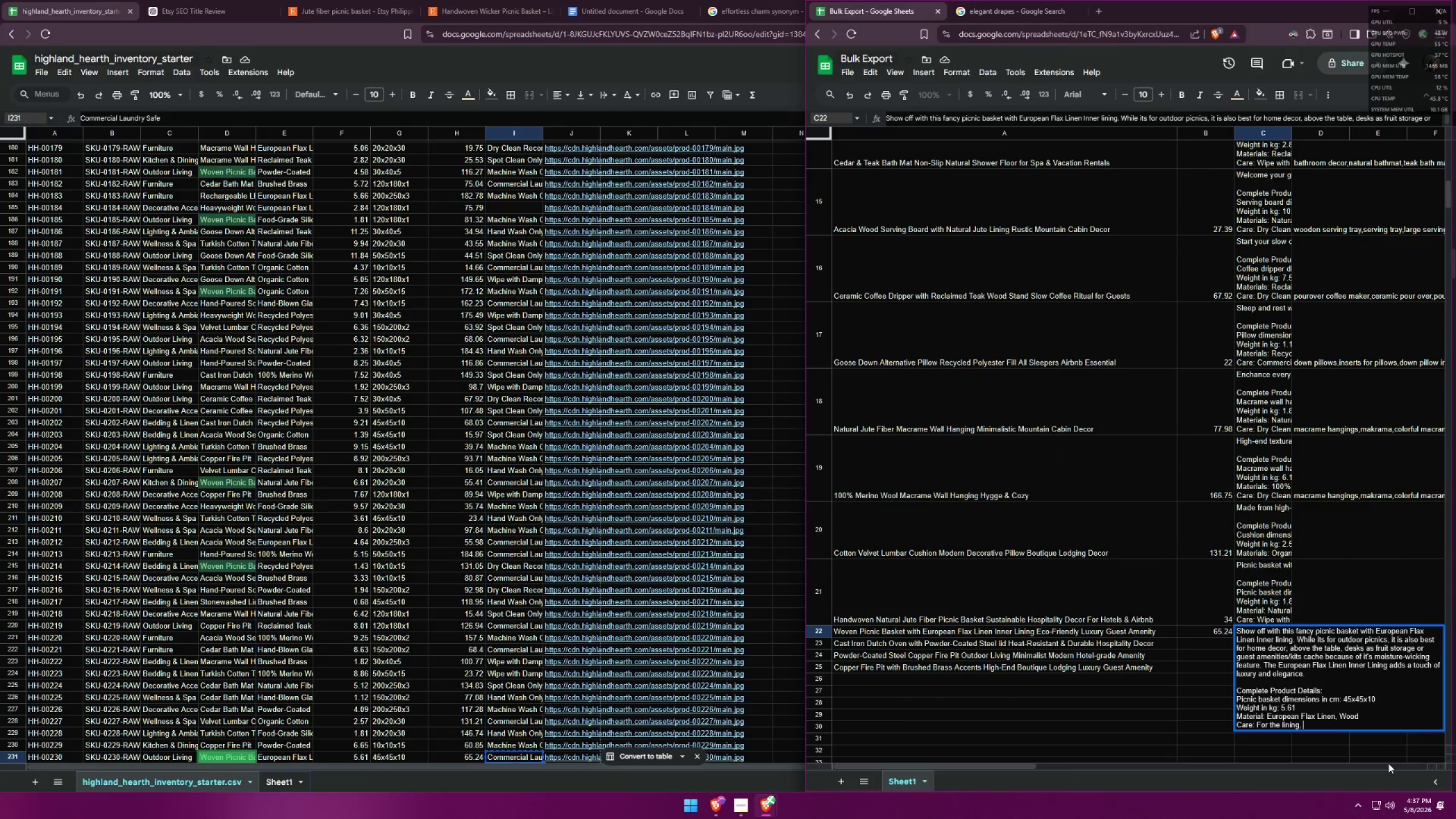 
key(Control+ControlLeft)
 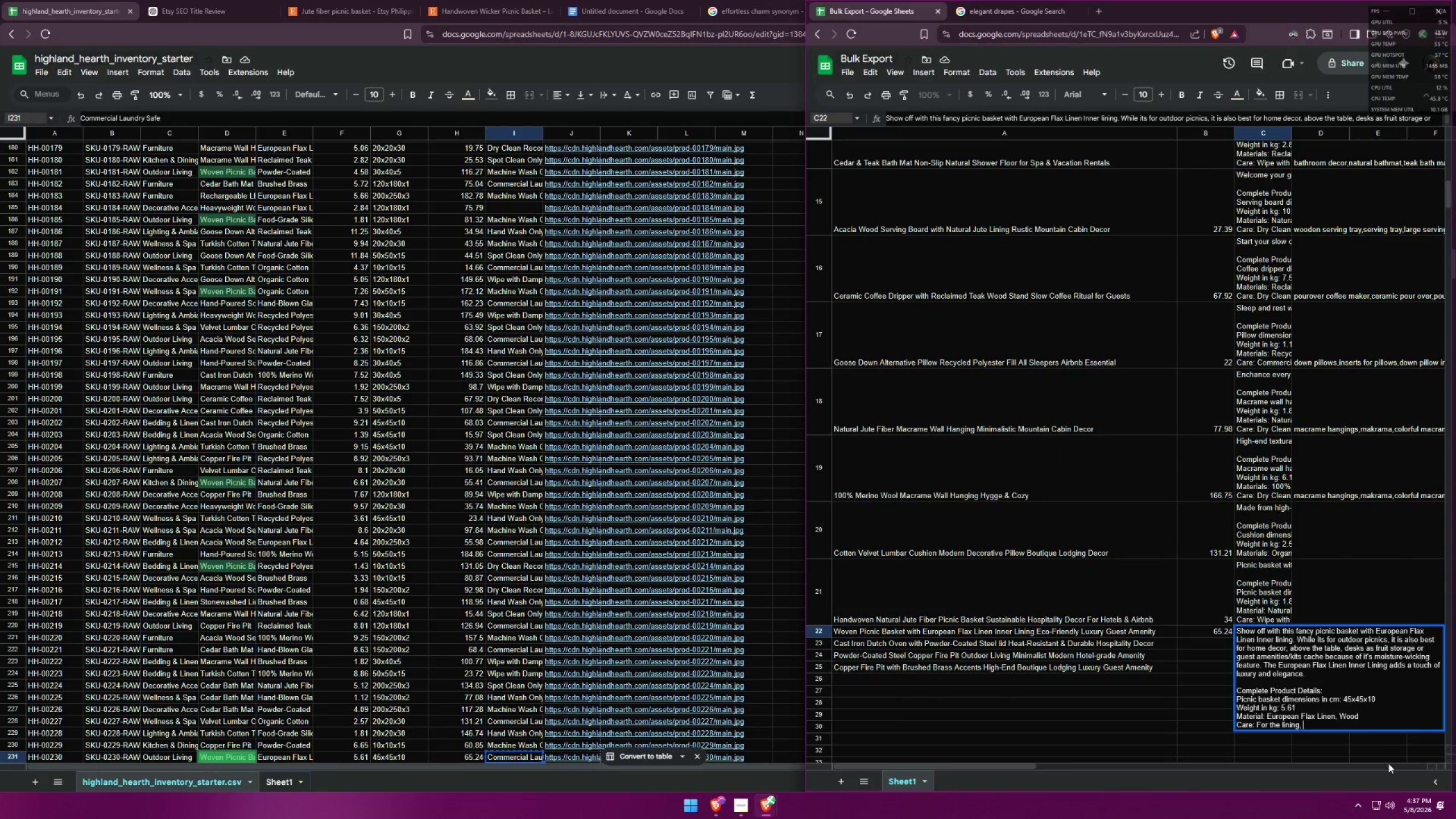 
key(Control+V)
 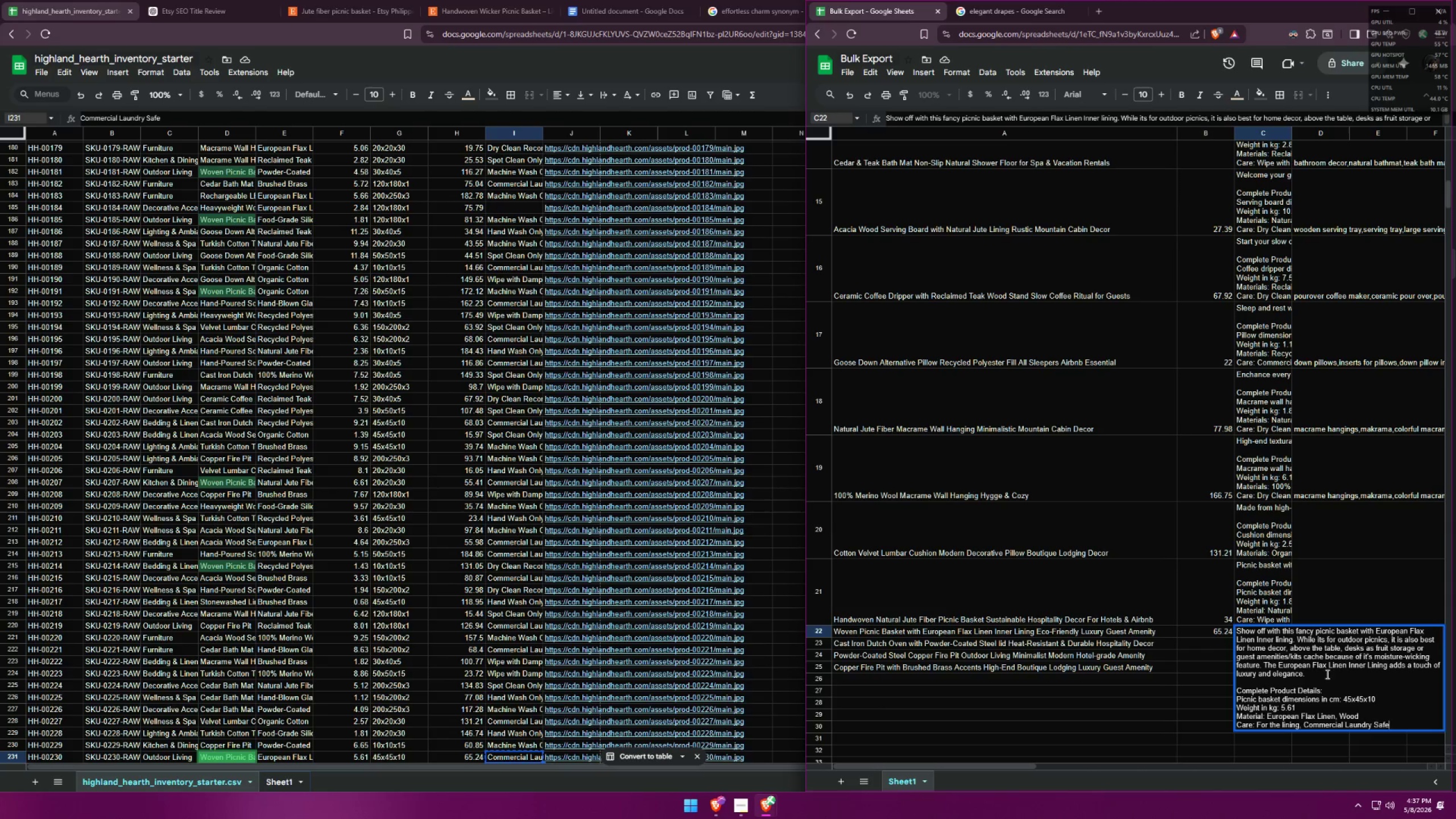 
wait(6.05)
 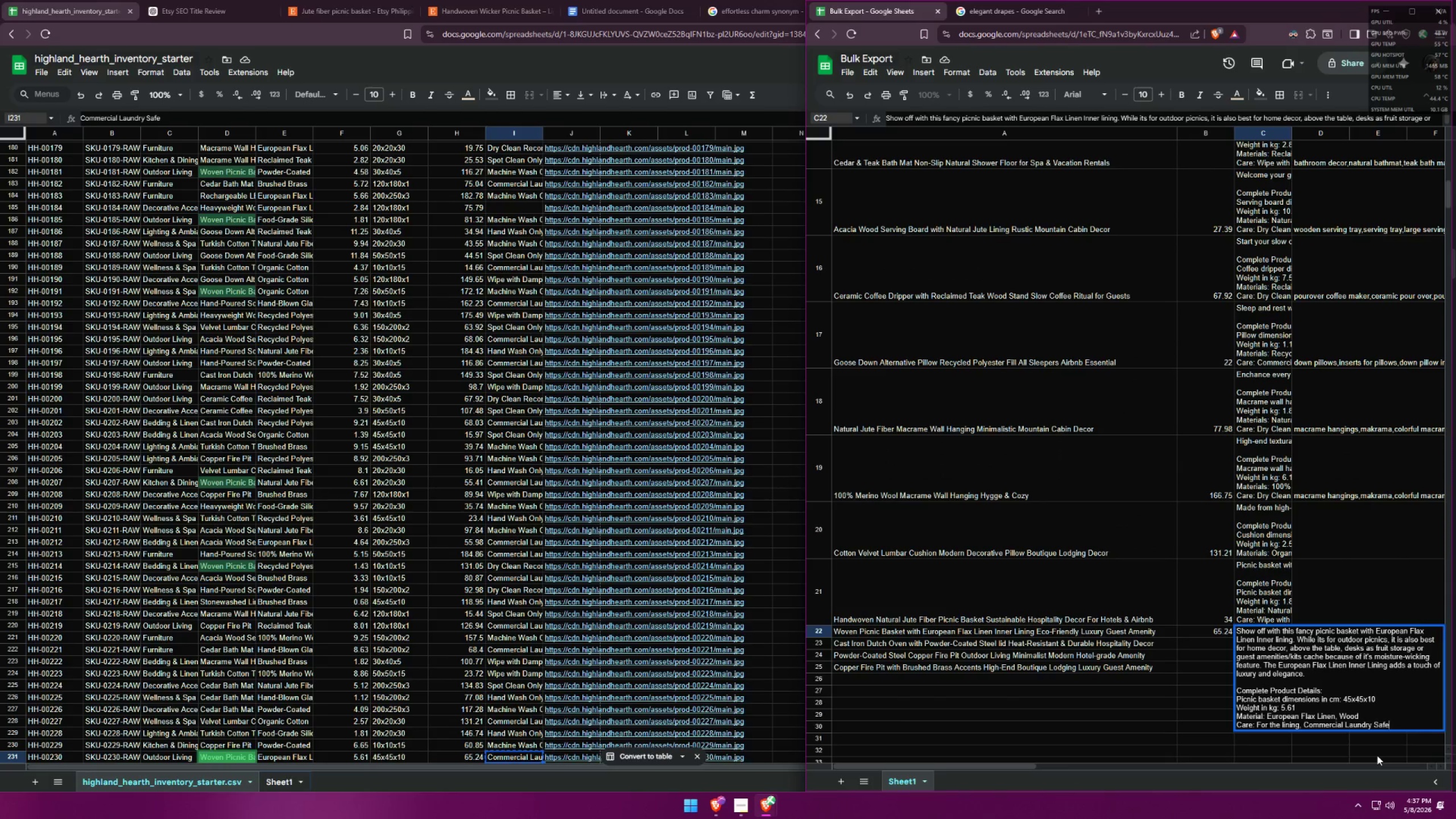 
left_click([1312, 674])
 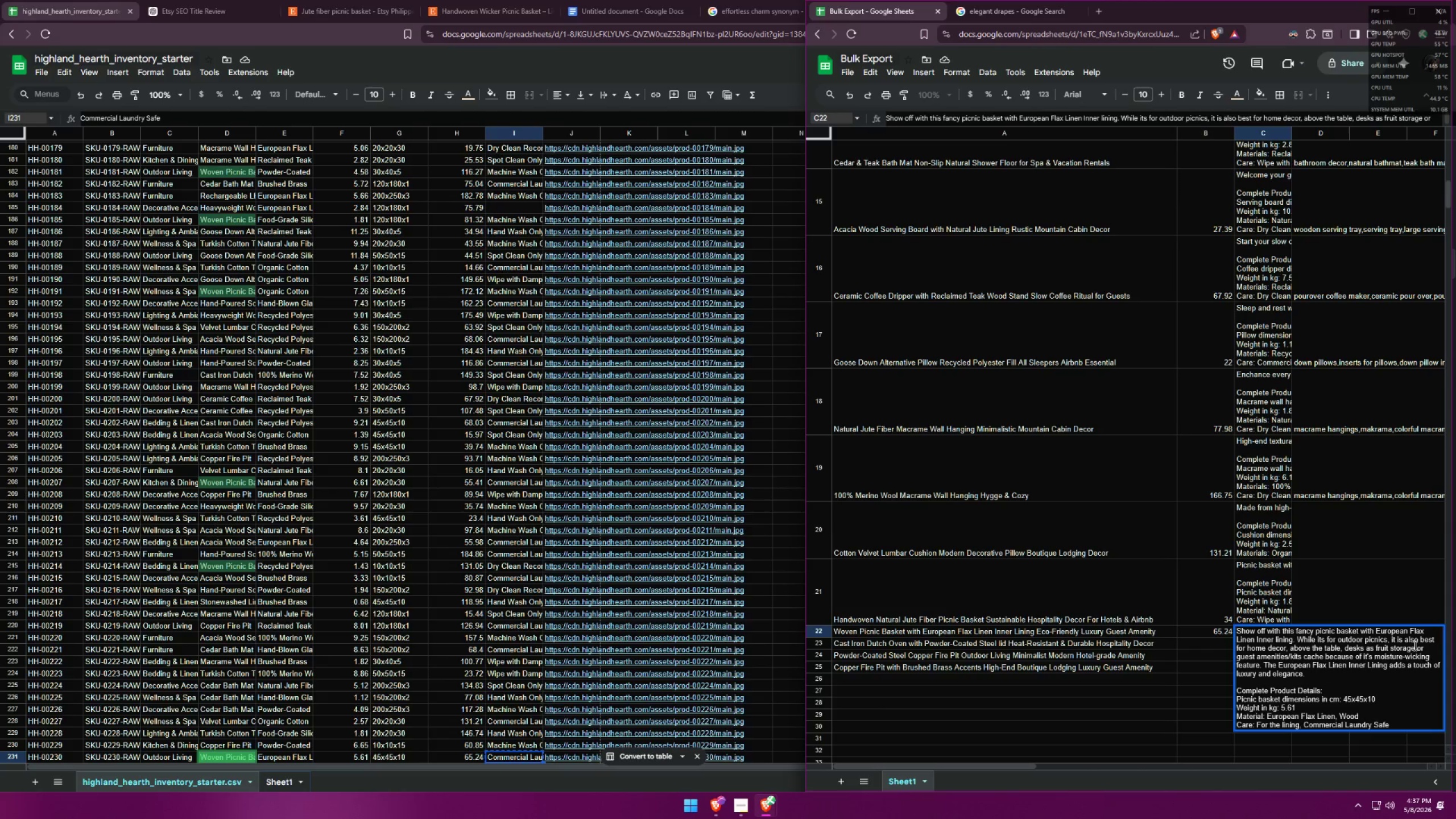 
type( The lining is detab)
key(Backspace)
type(chable for easy )
key(Backspace)
type( cleaning.)
 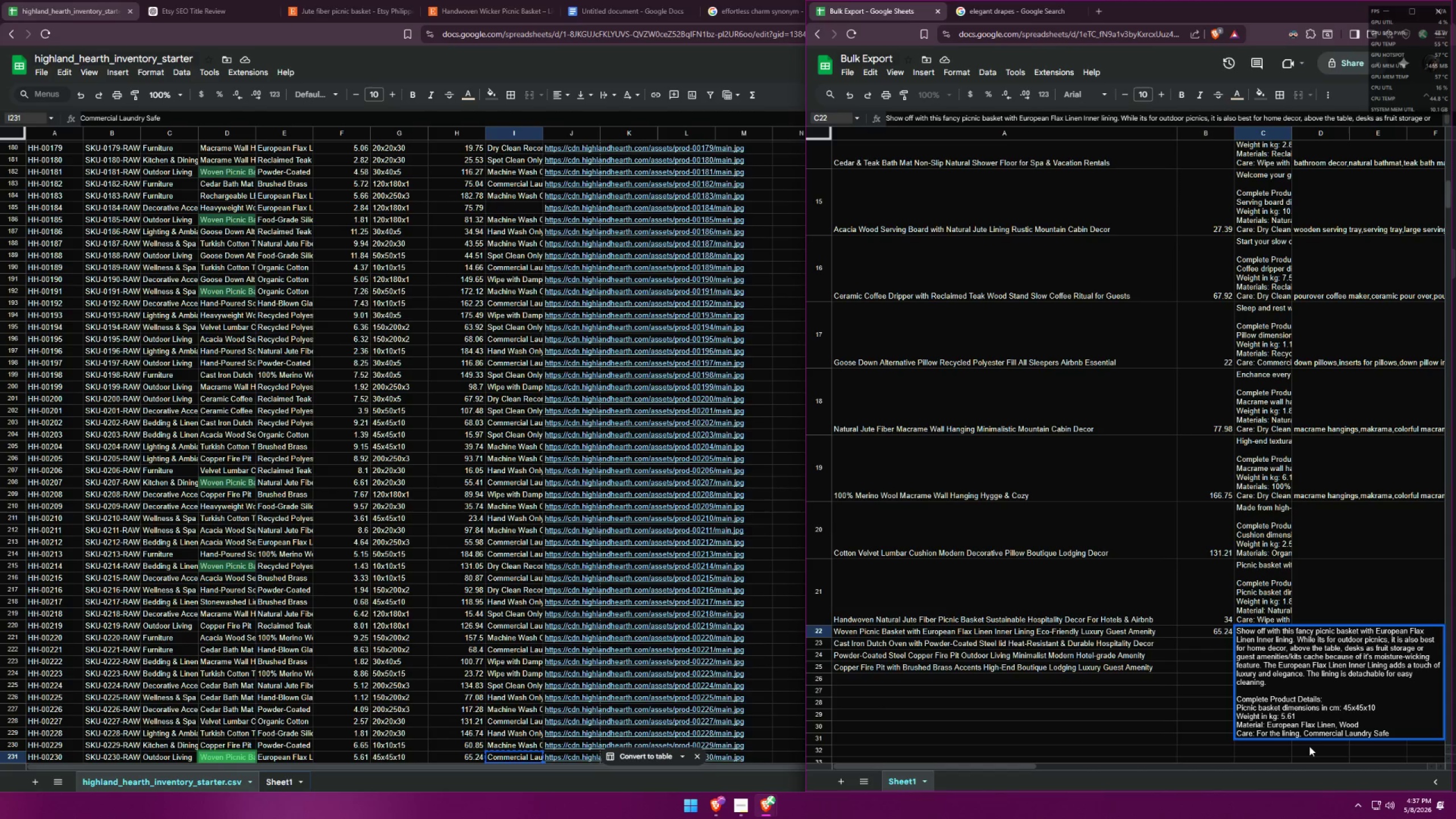 
left_click([1309, 746])
 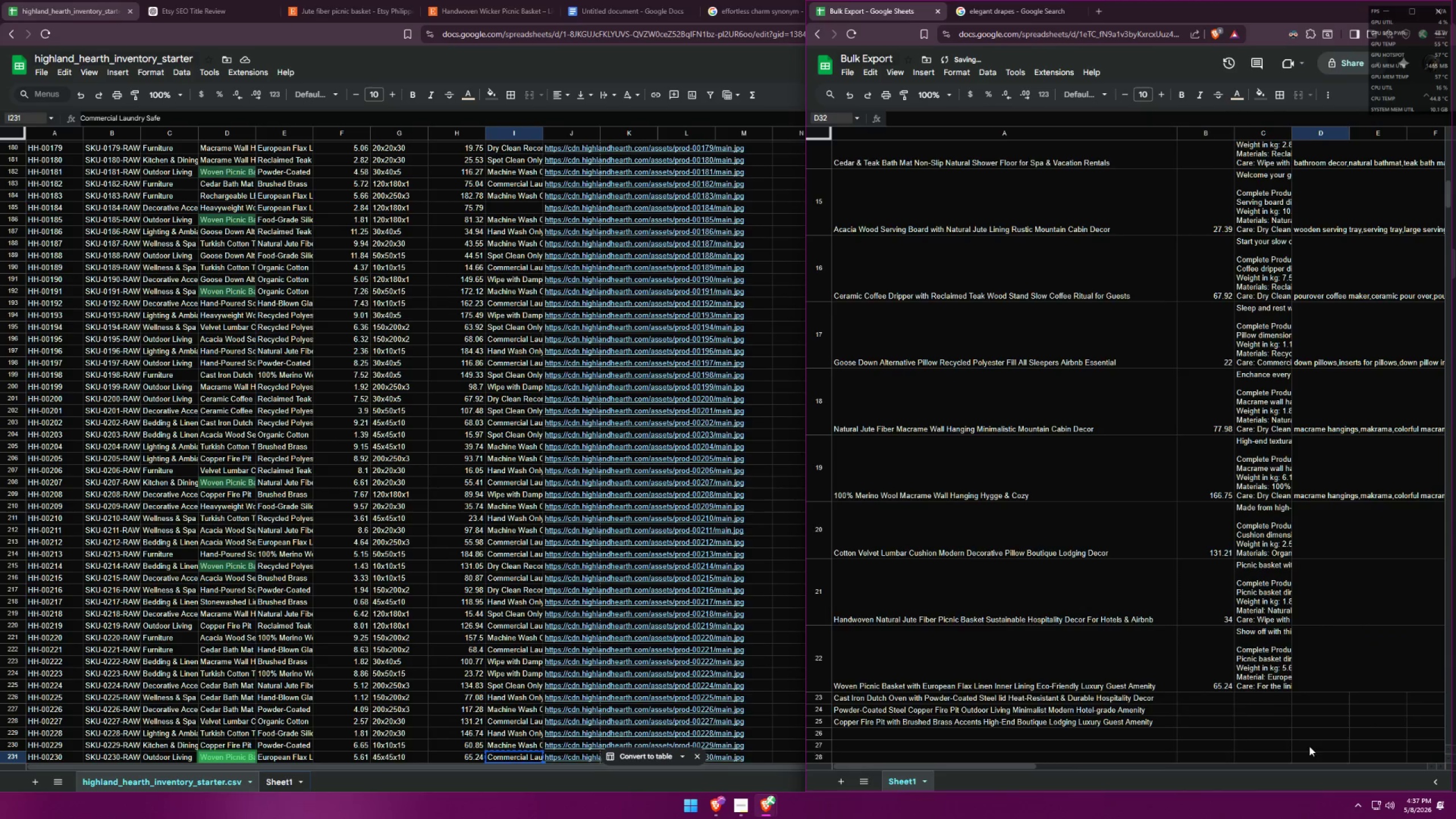 
scroll: coordinate [1255, 697], scroll_direction: down, amount: 2.0
 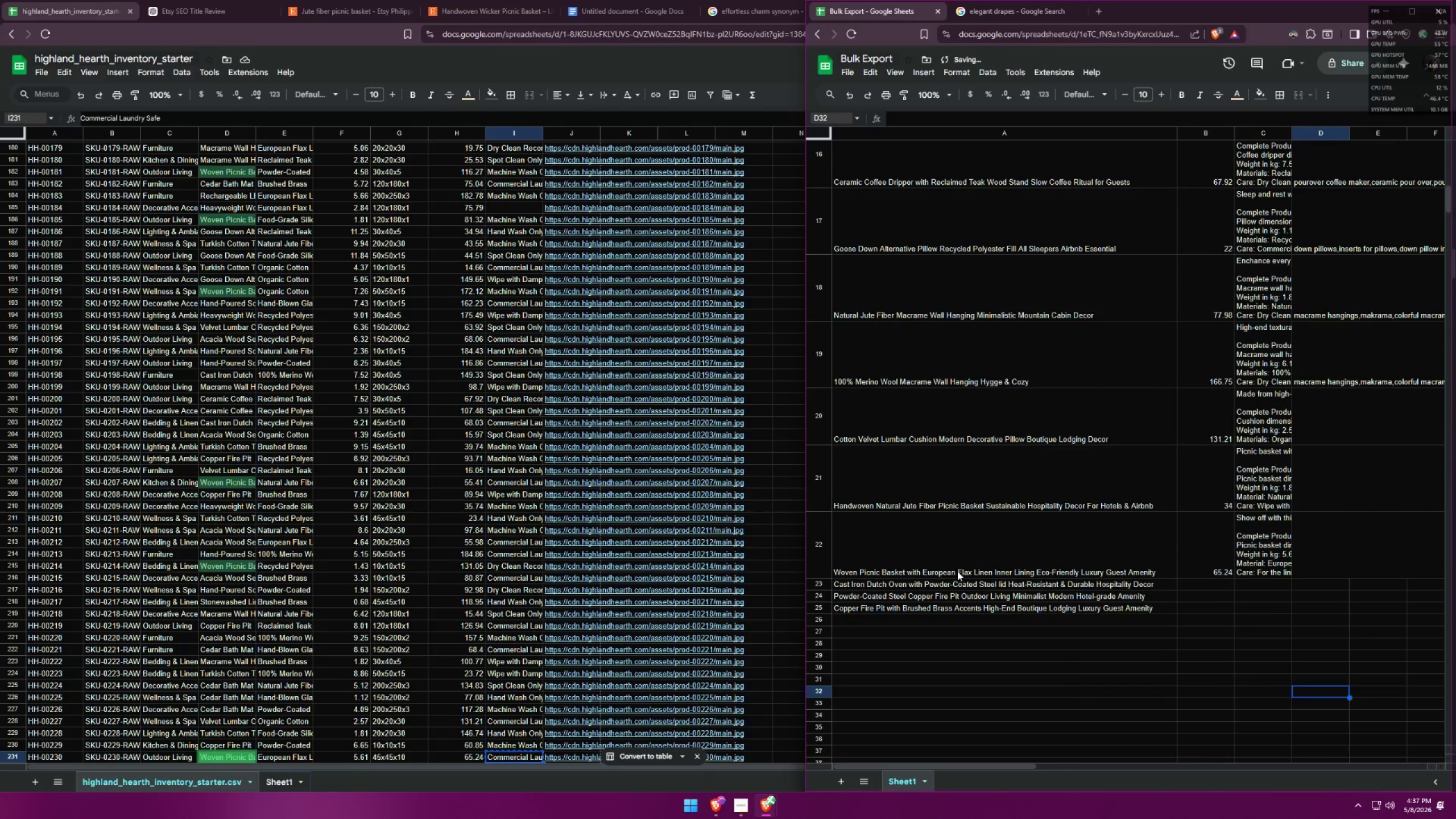 
left_click([923, 581])
 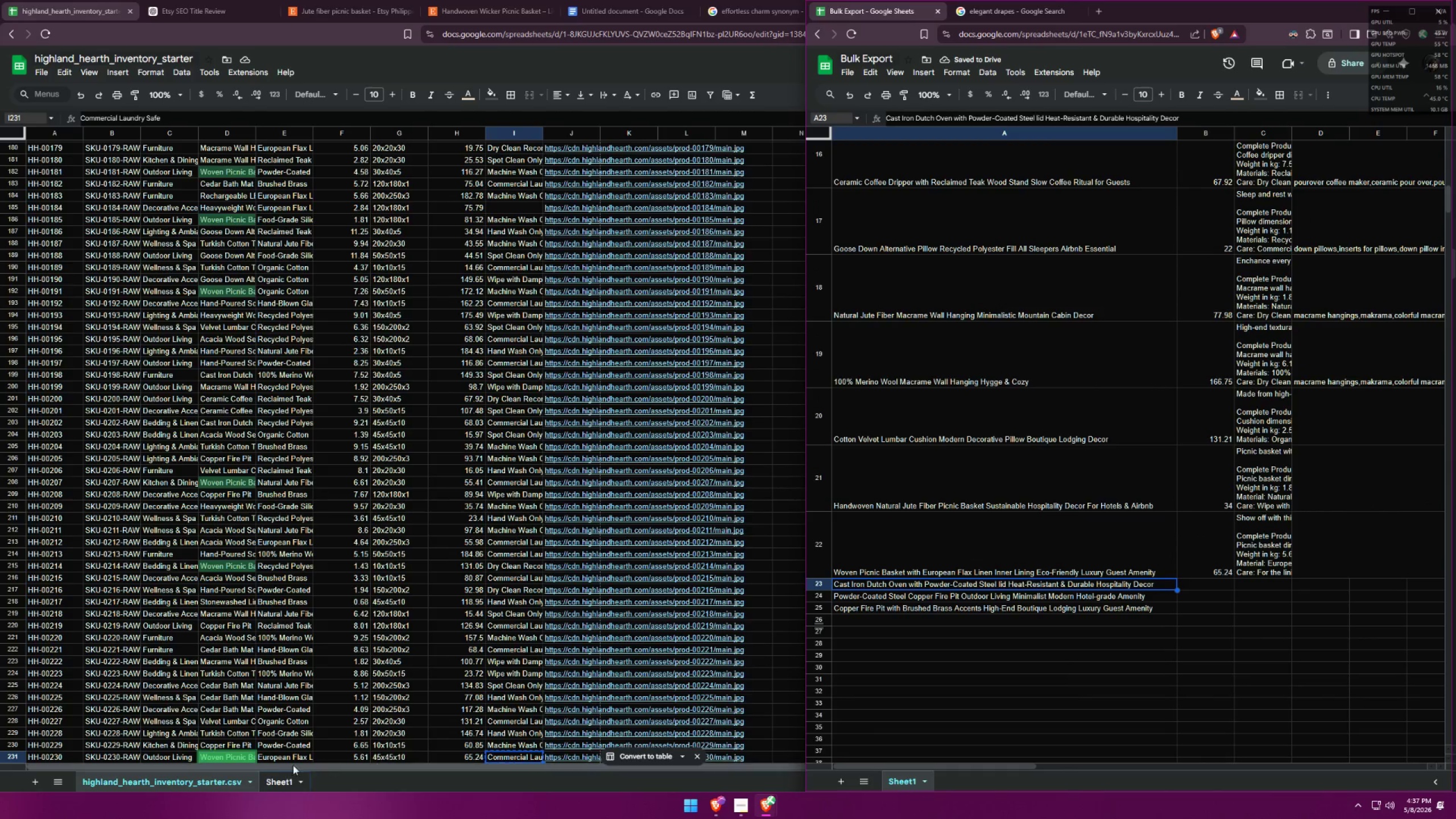 
left_click([270, 777])
 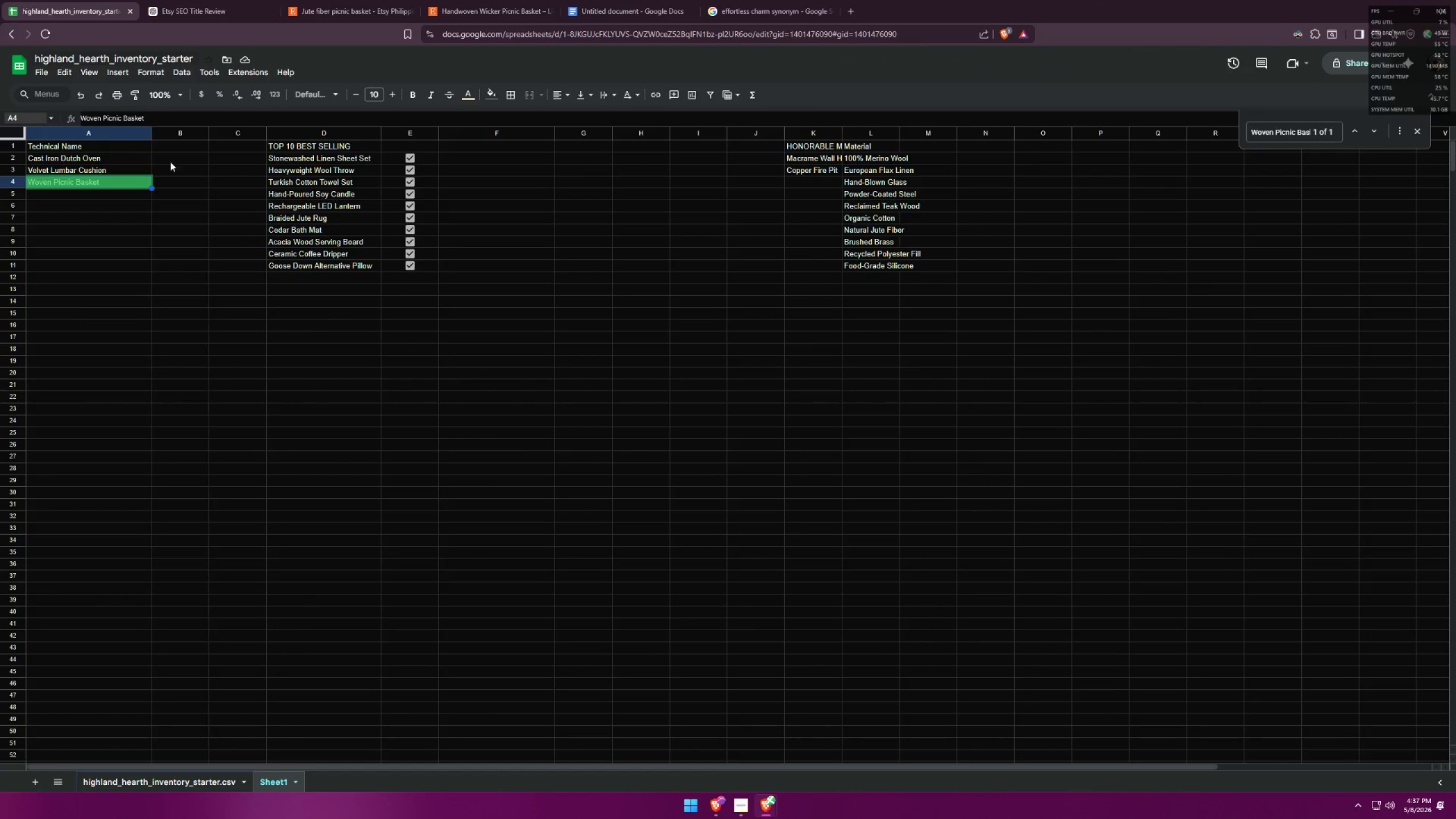 
left_click([102, 162])
 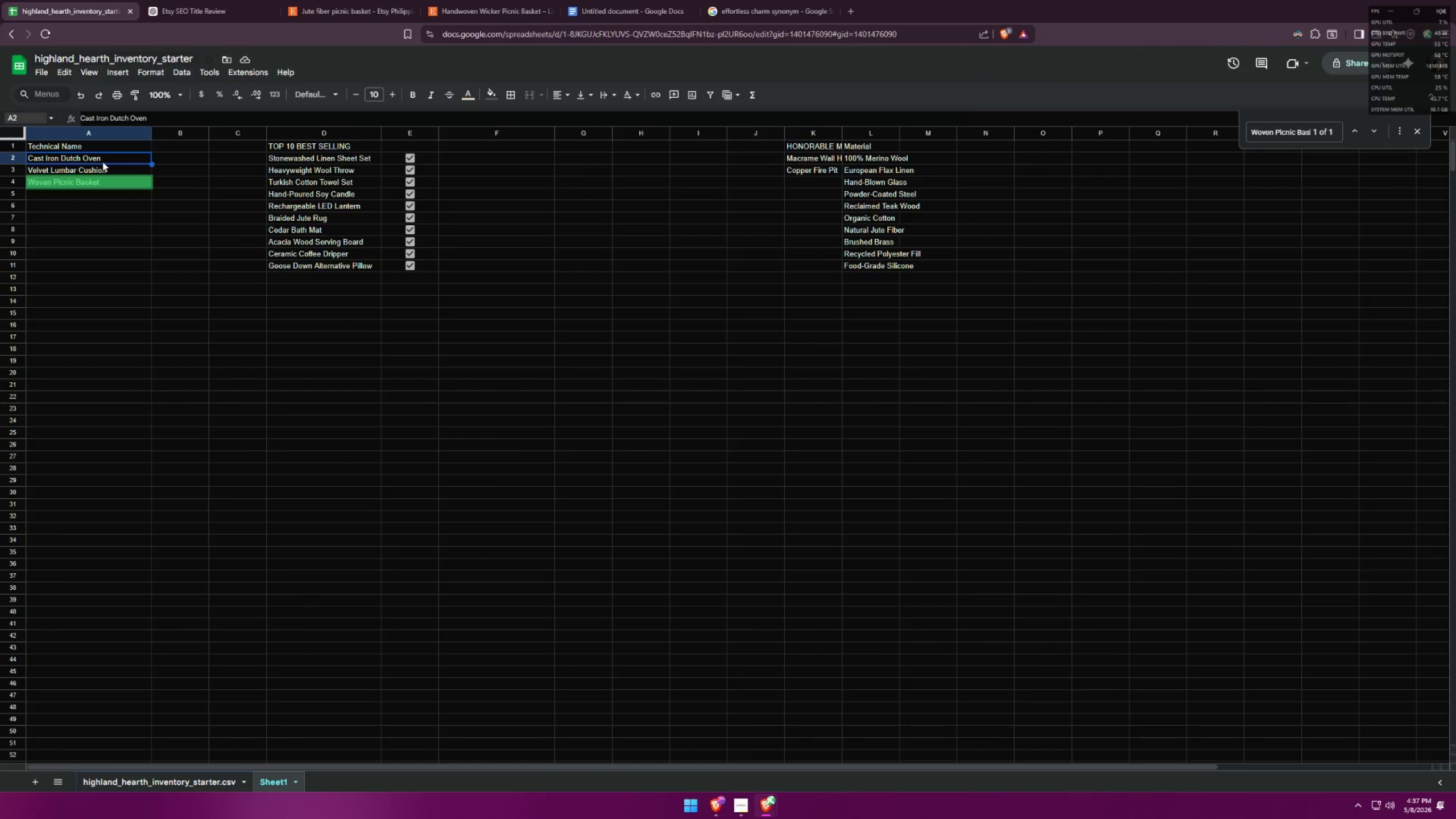 
key(Control+ControlLeft)
 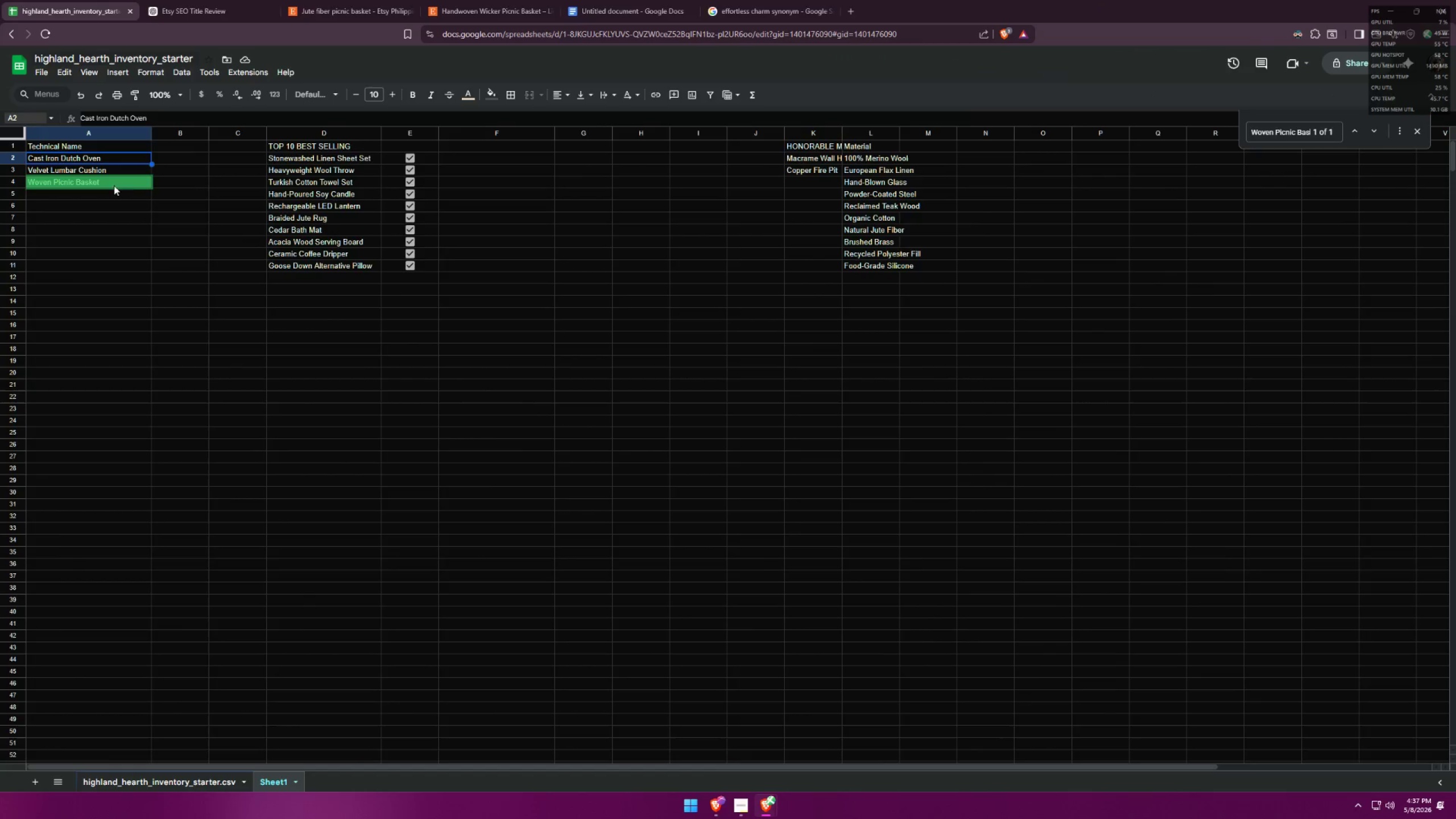 
key(Control+C)
 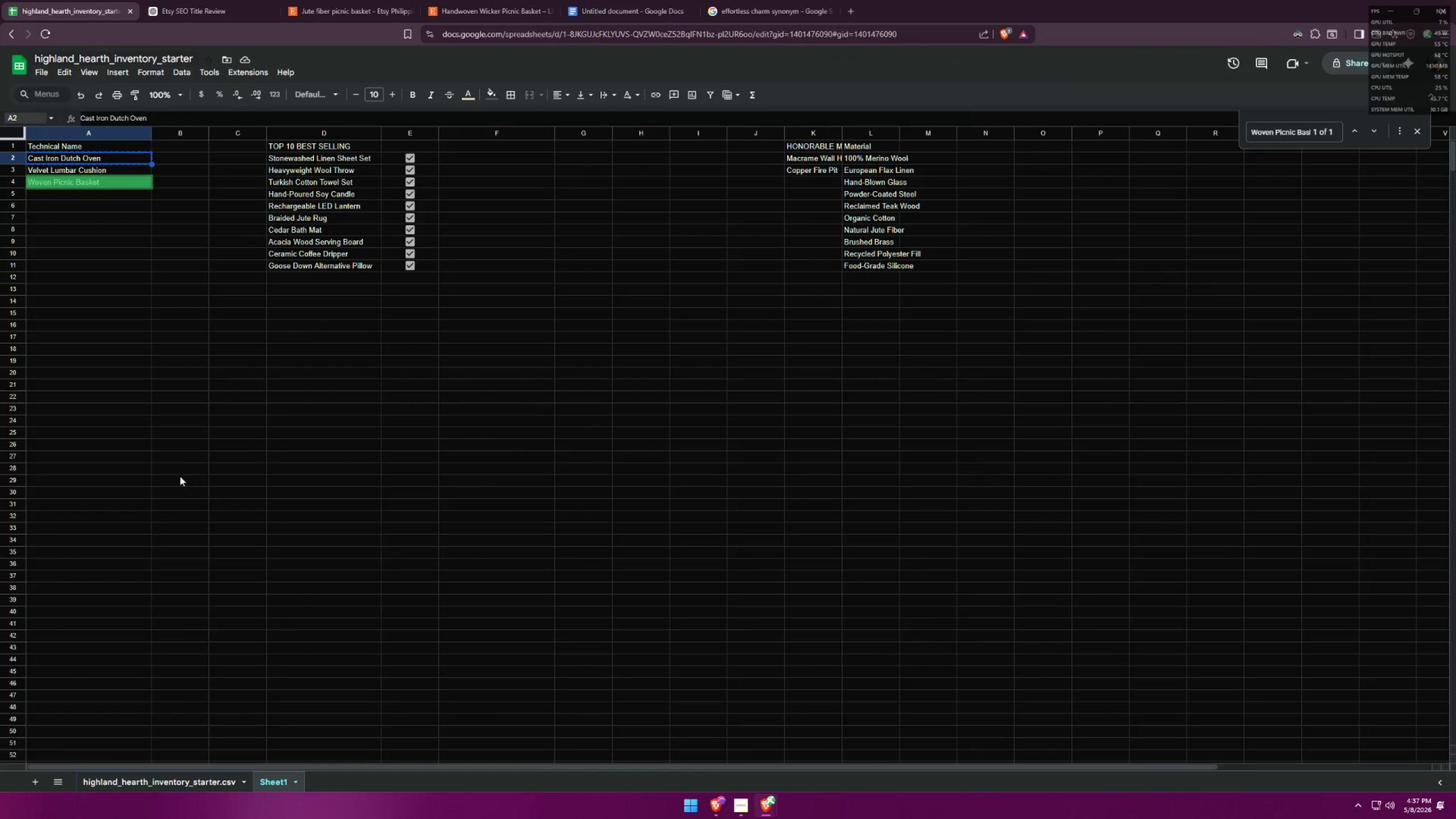 
key(Alt+AltLeft)
 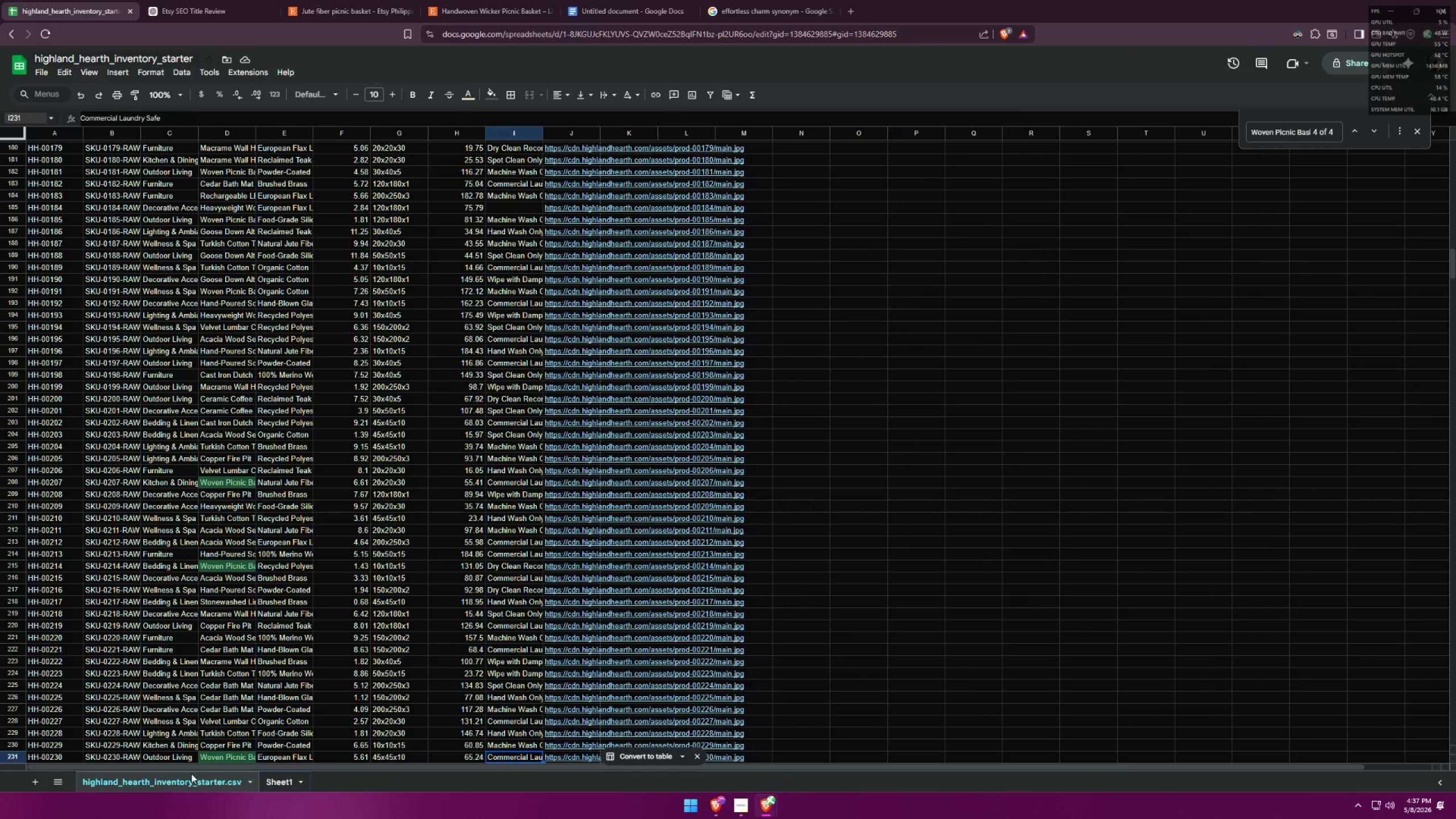 
key(Control+F)
 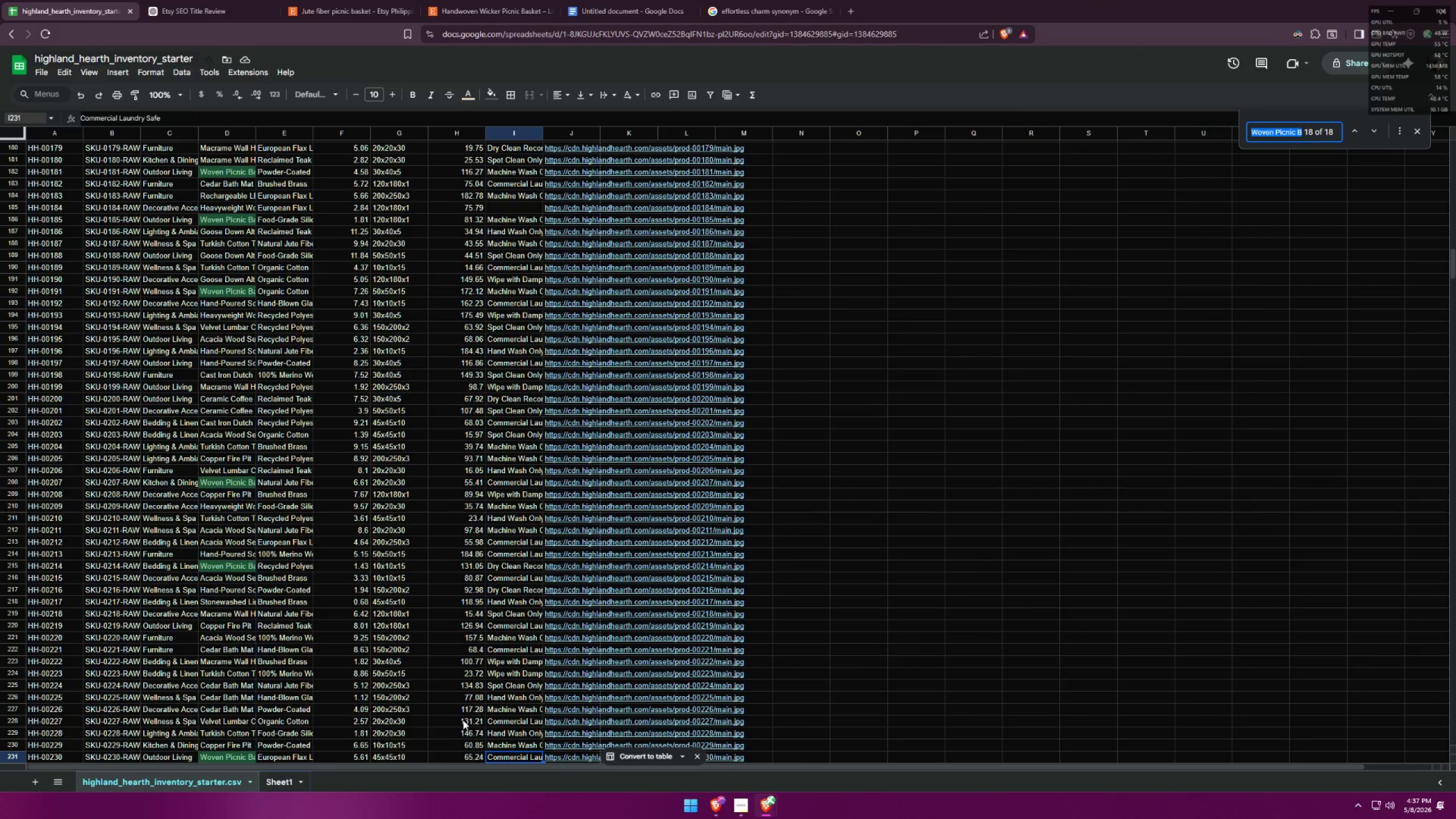 
key(Control+V)
 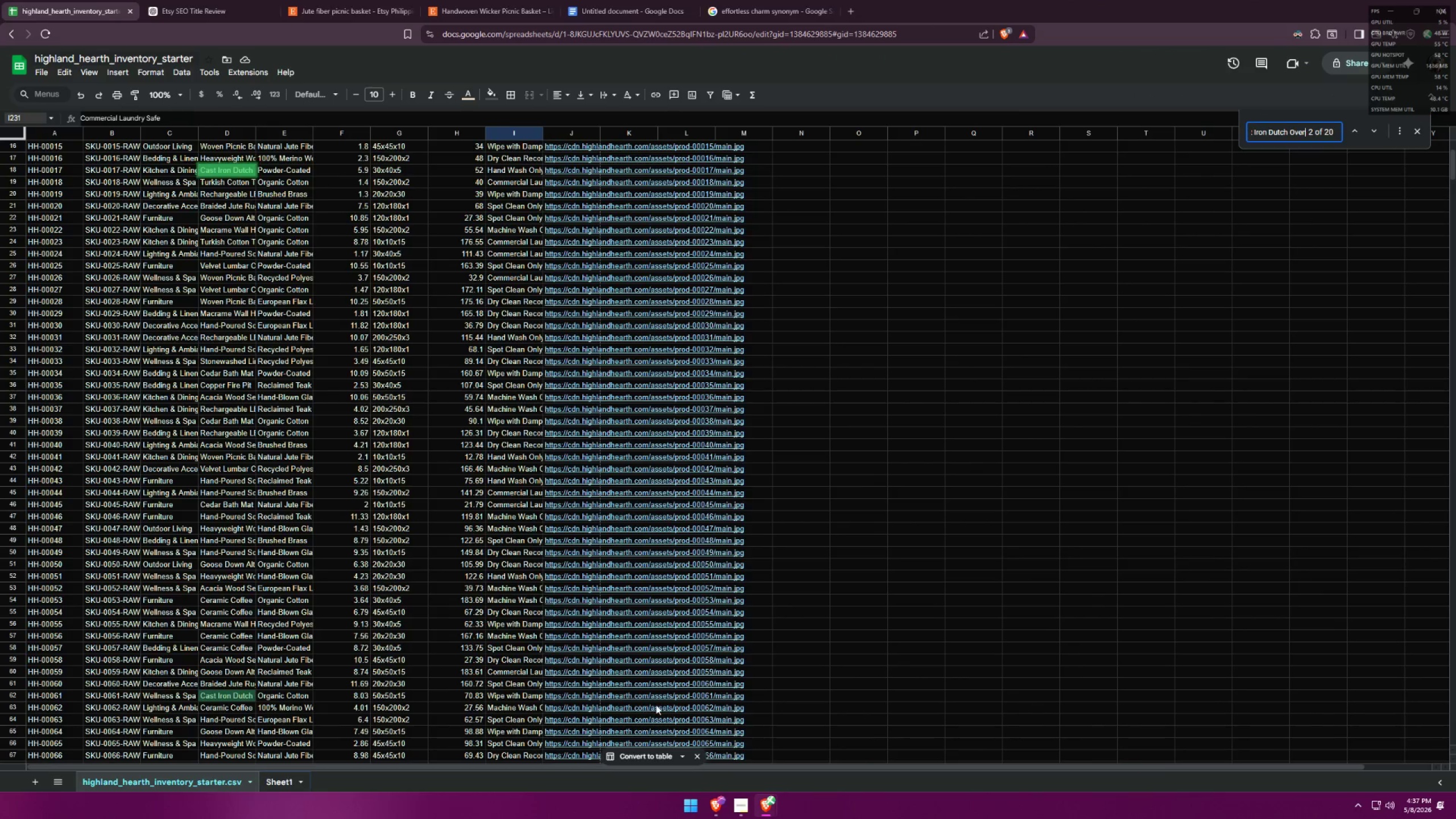 
key(Alt+AltLeft)
 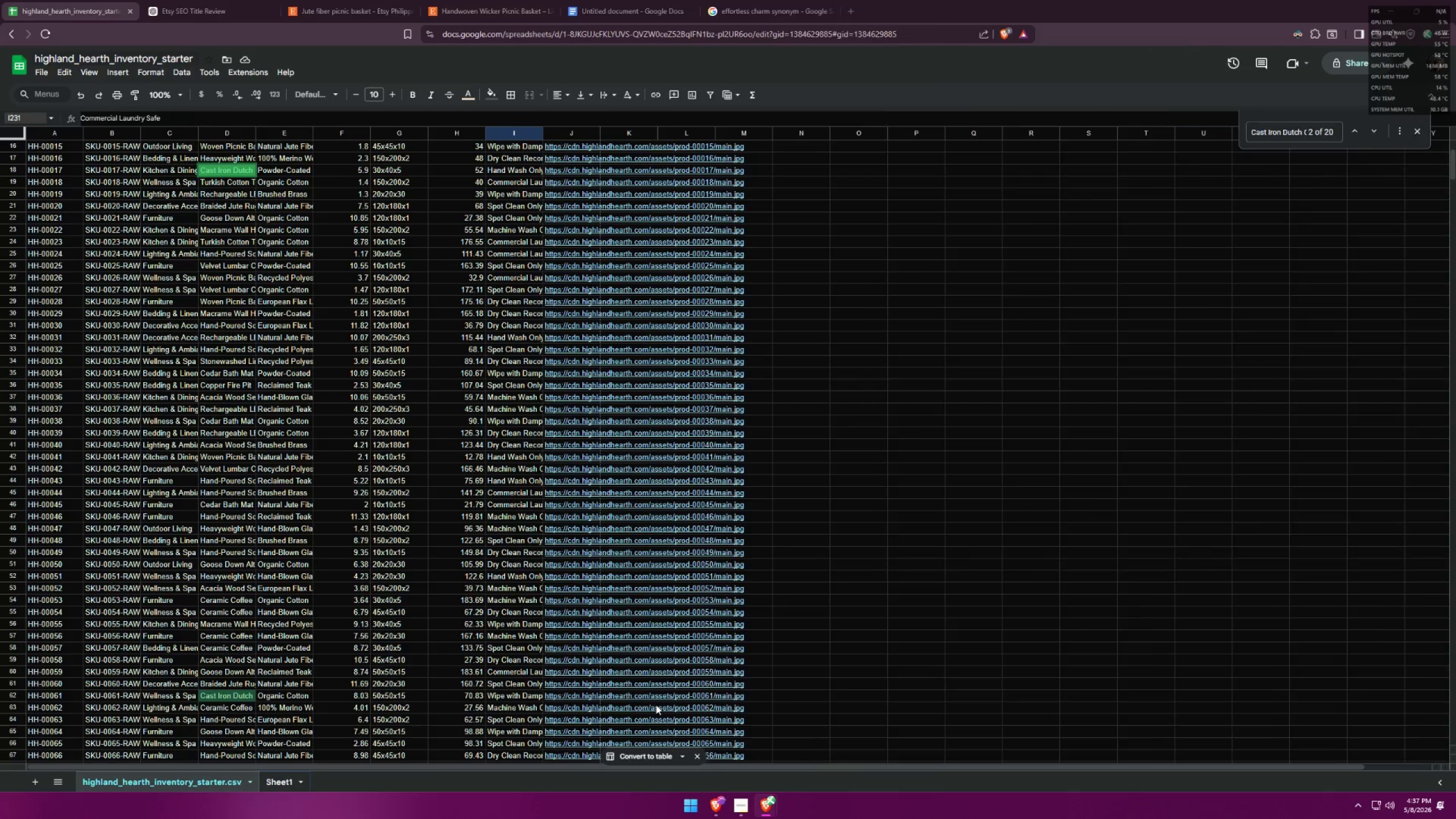 
key(Alt+Tab)
 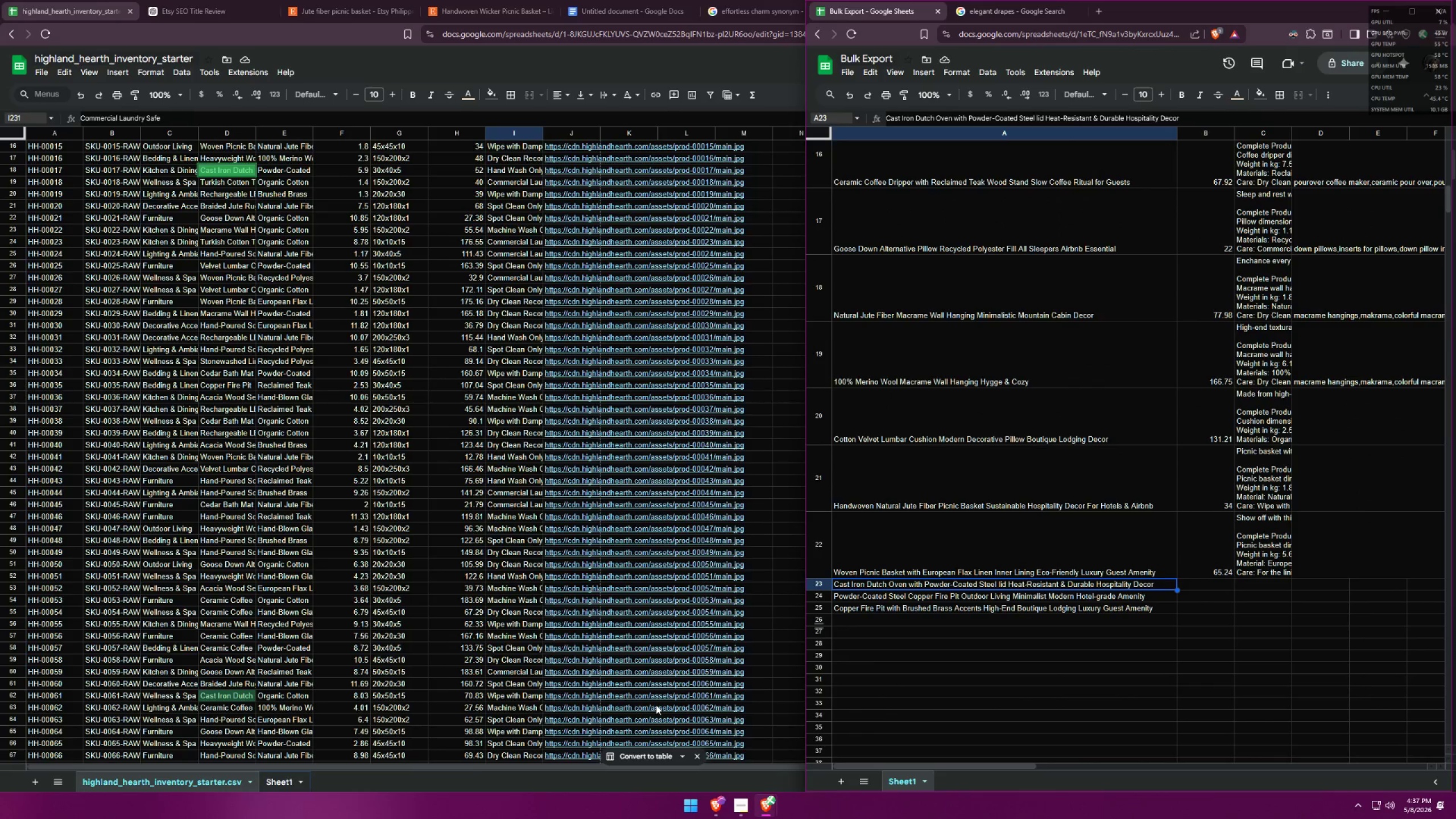 
key(Alt+AltLeft)
 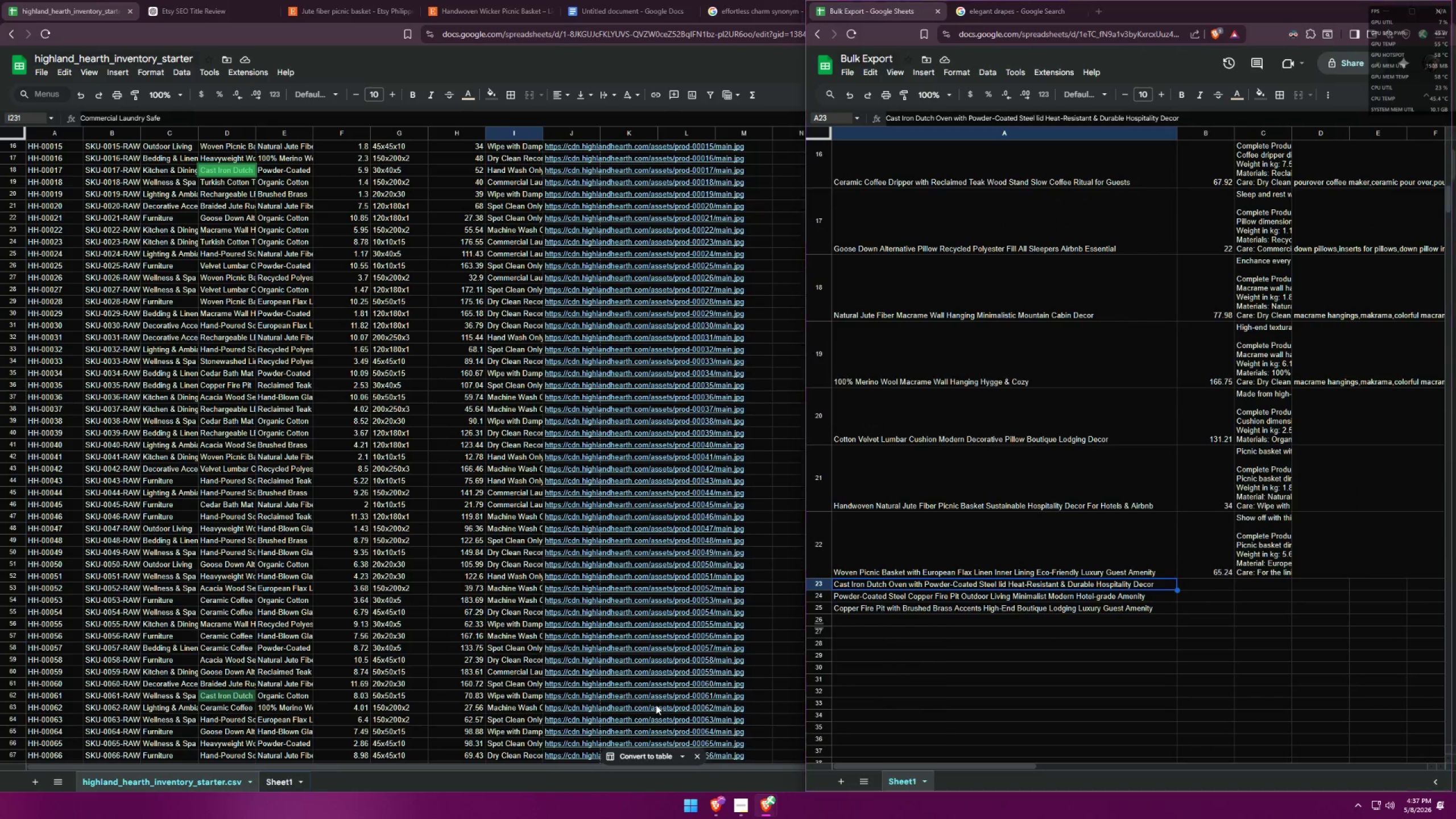 
key(Alt+Tab)
 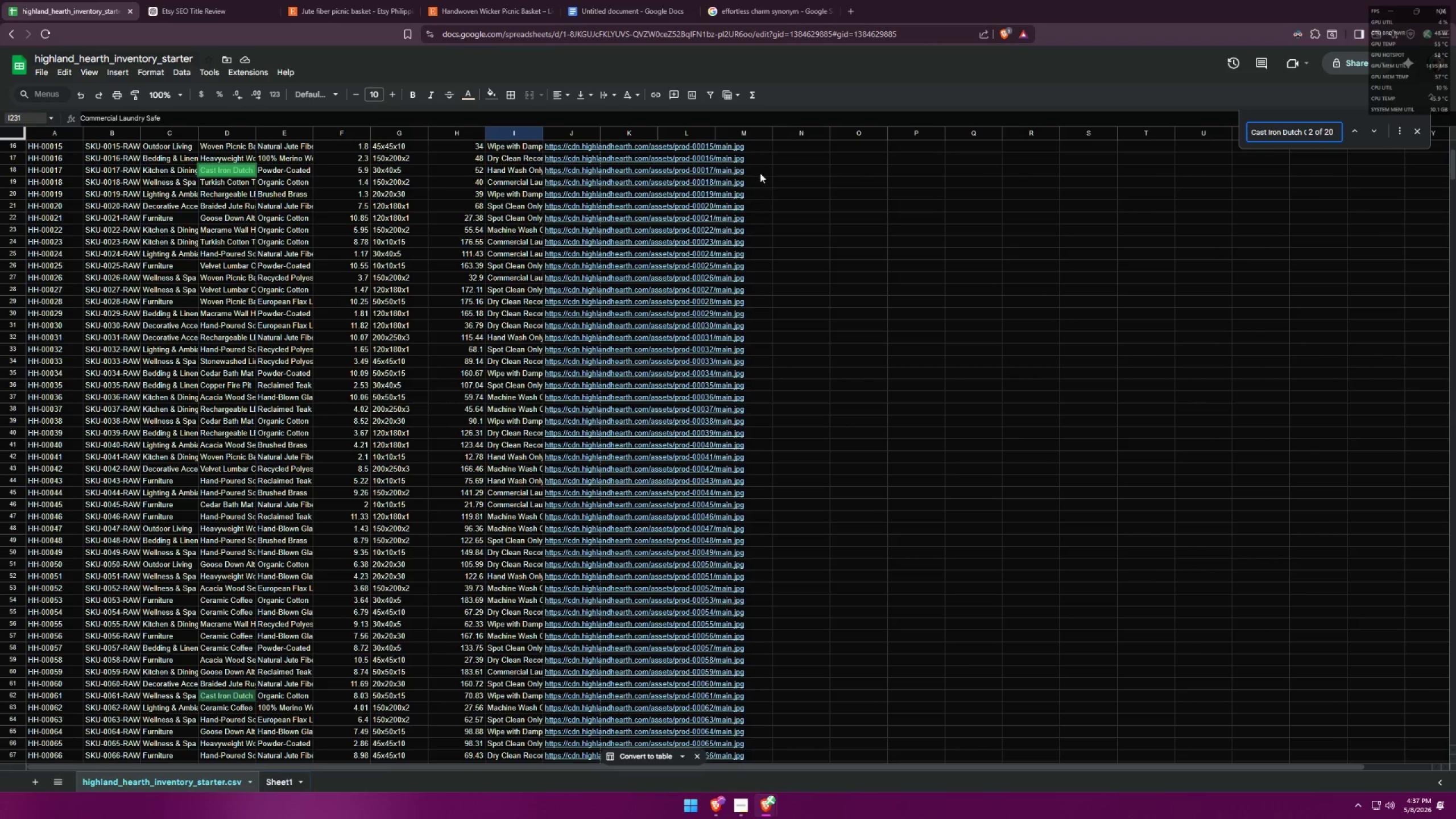 
wait(5.88)
 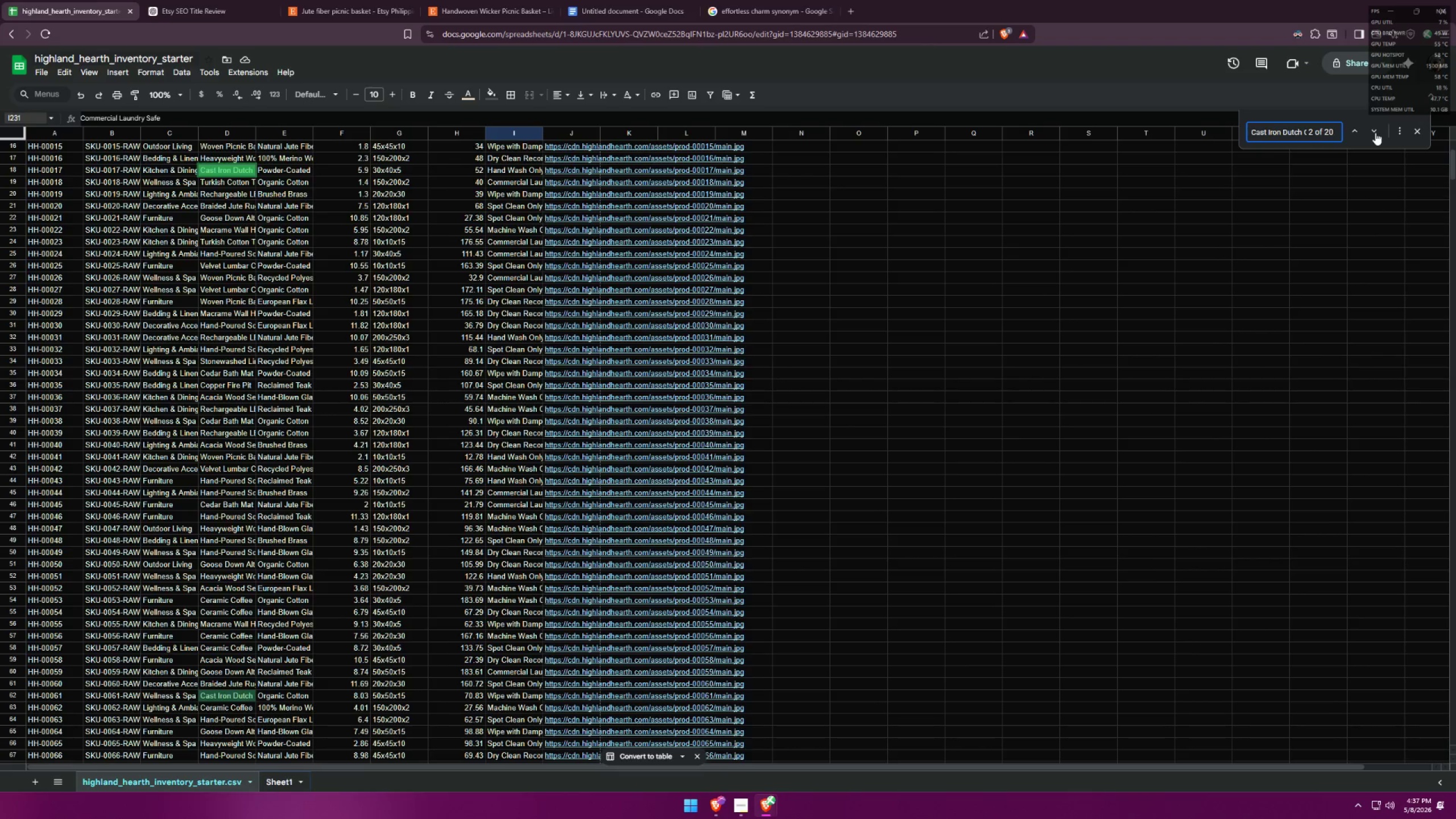 
scroll: coordinate [345, 177], scroll_direction: up, amount: 1.0
 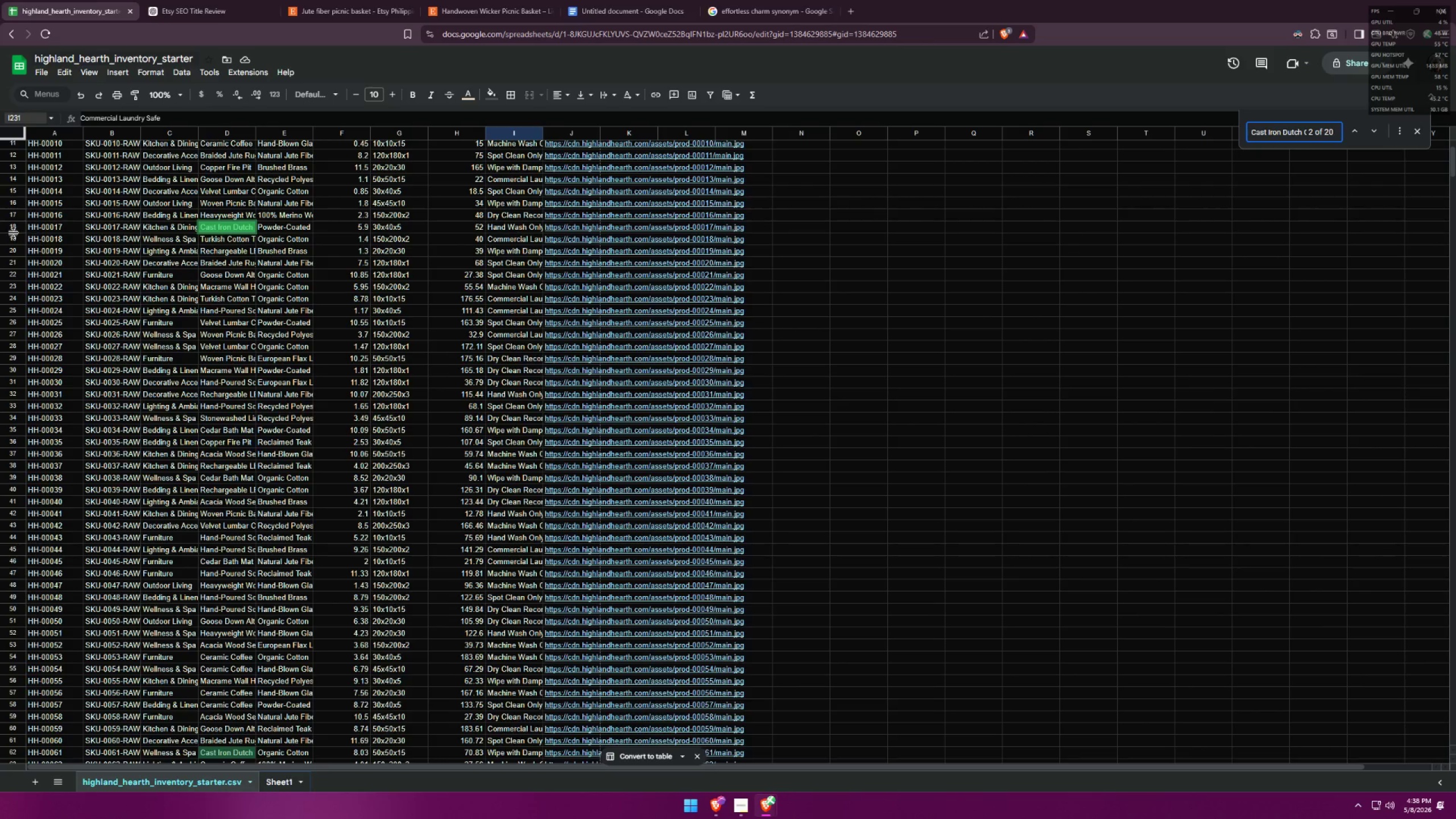 
left_click([13, 229])
 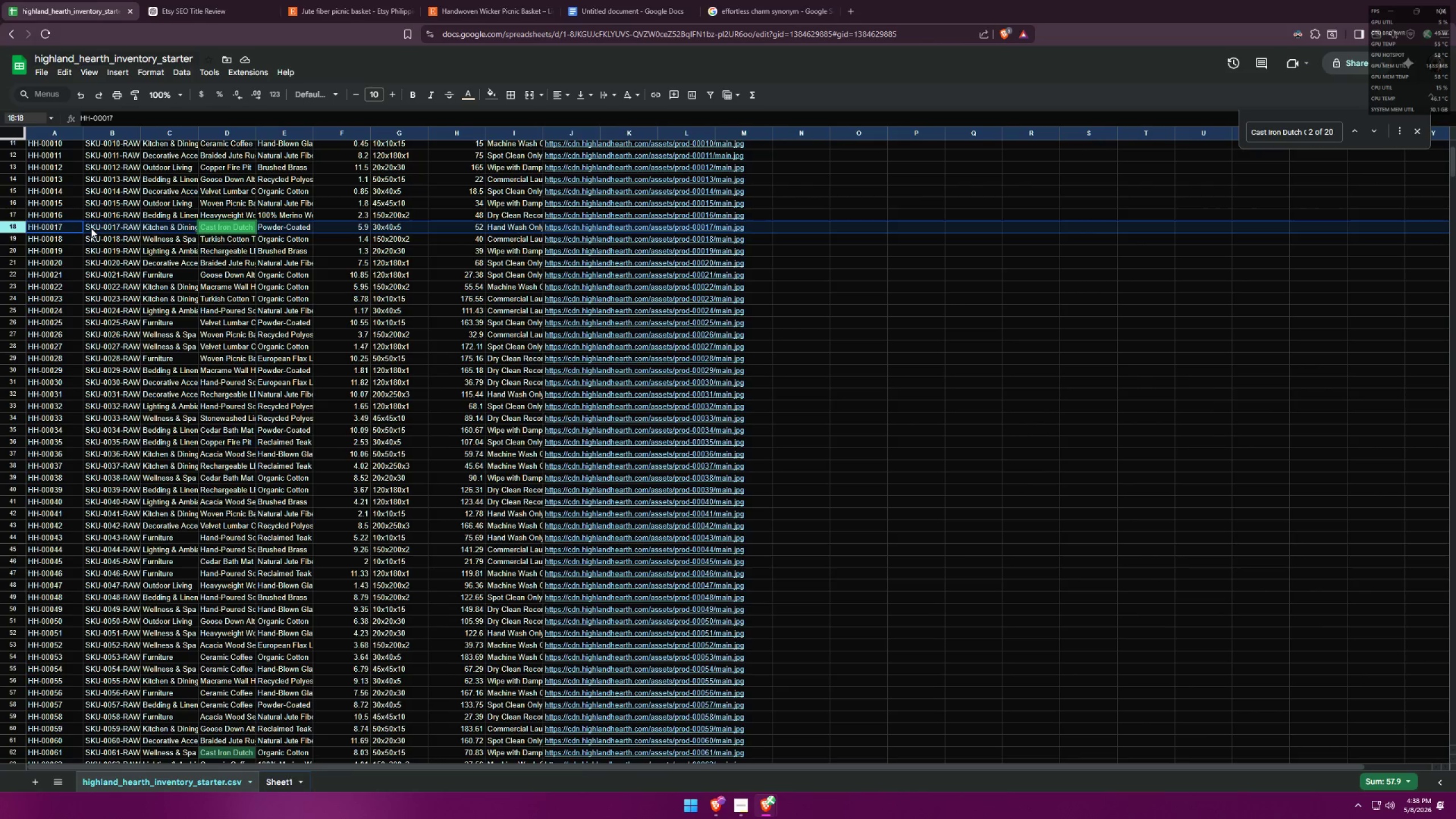 
key(Alt+AltLeft)
 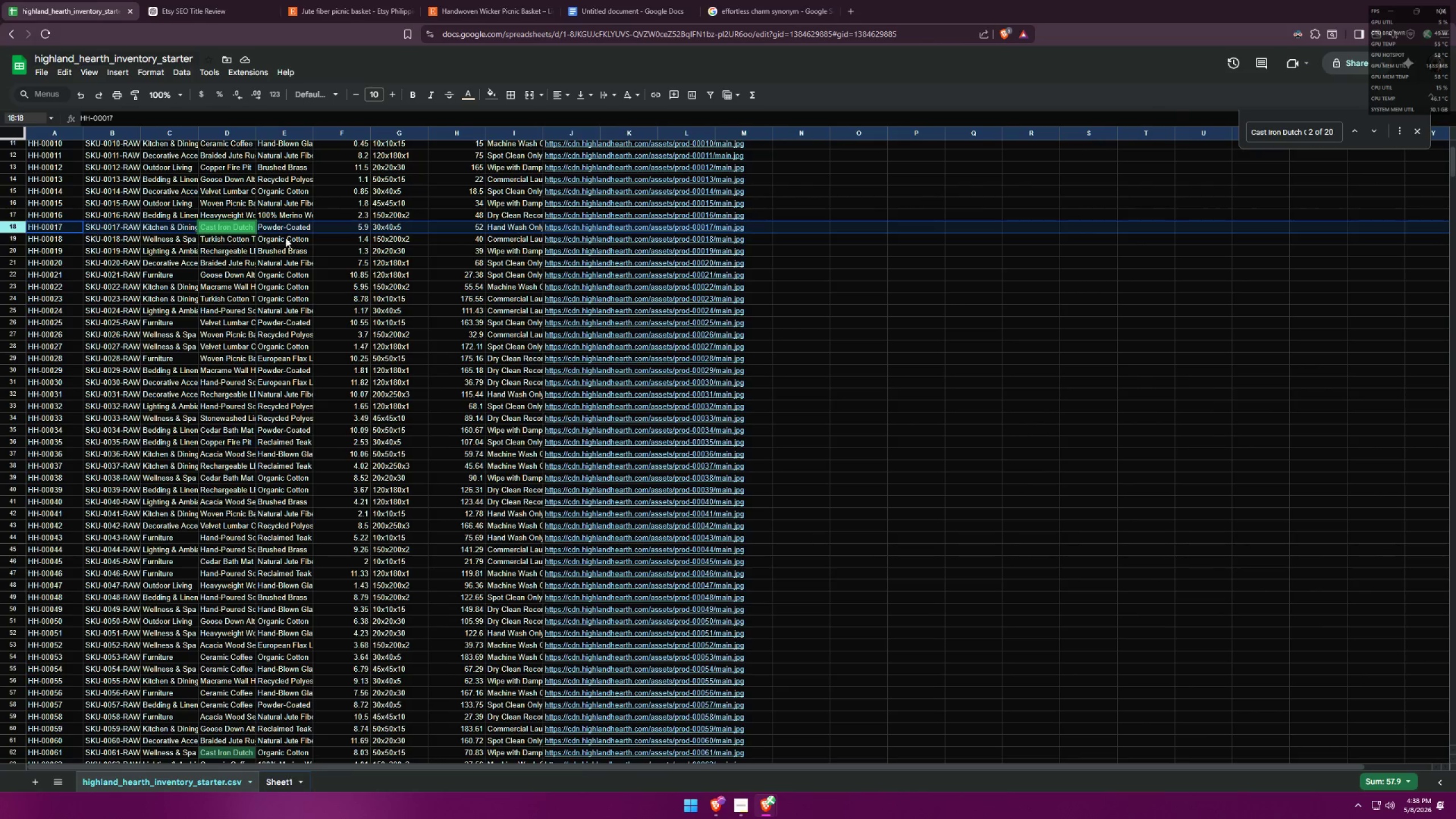 
key(Alt+Tab)
 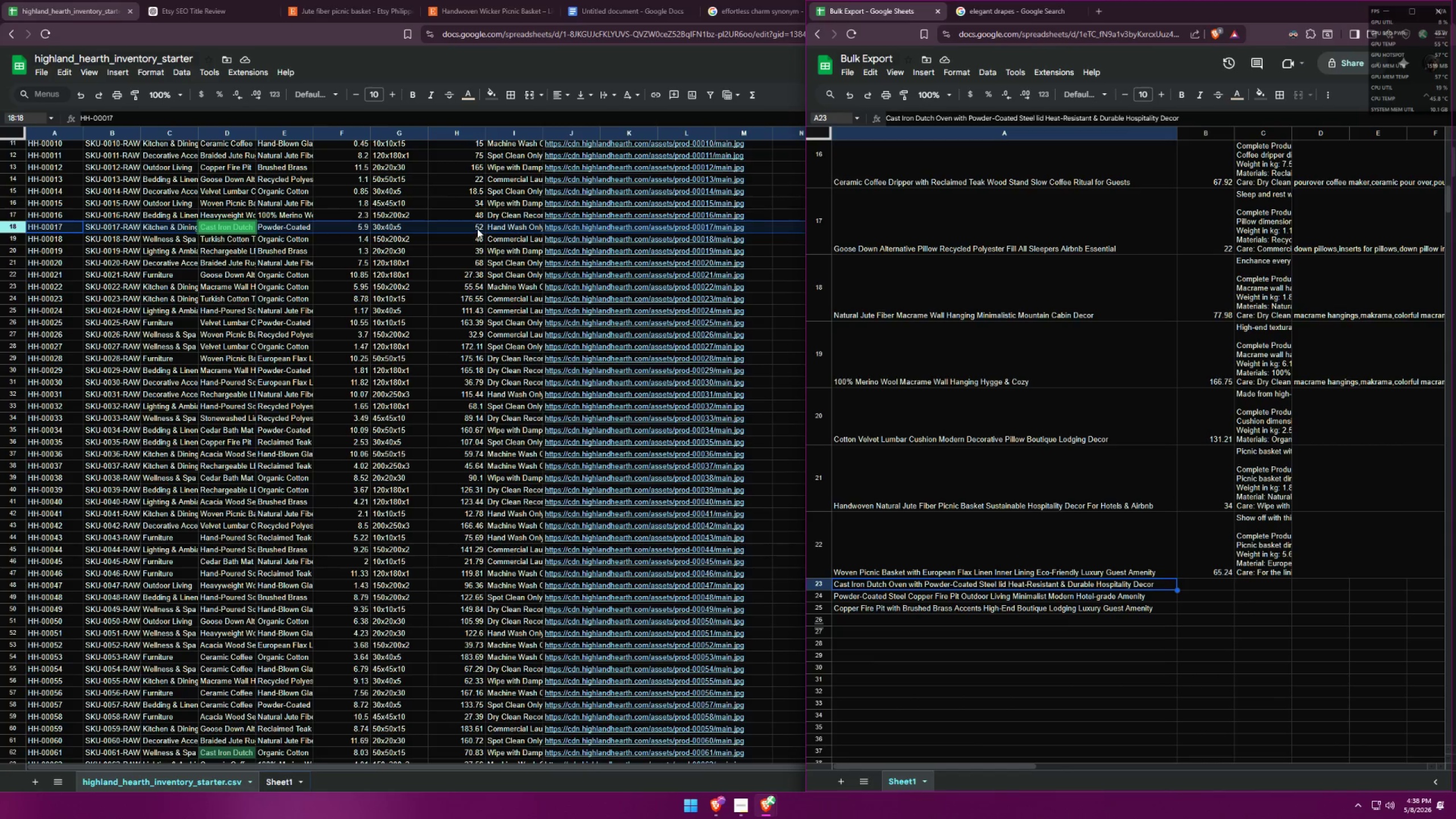 
key(Control+ControlLeft)
 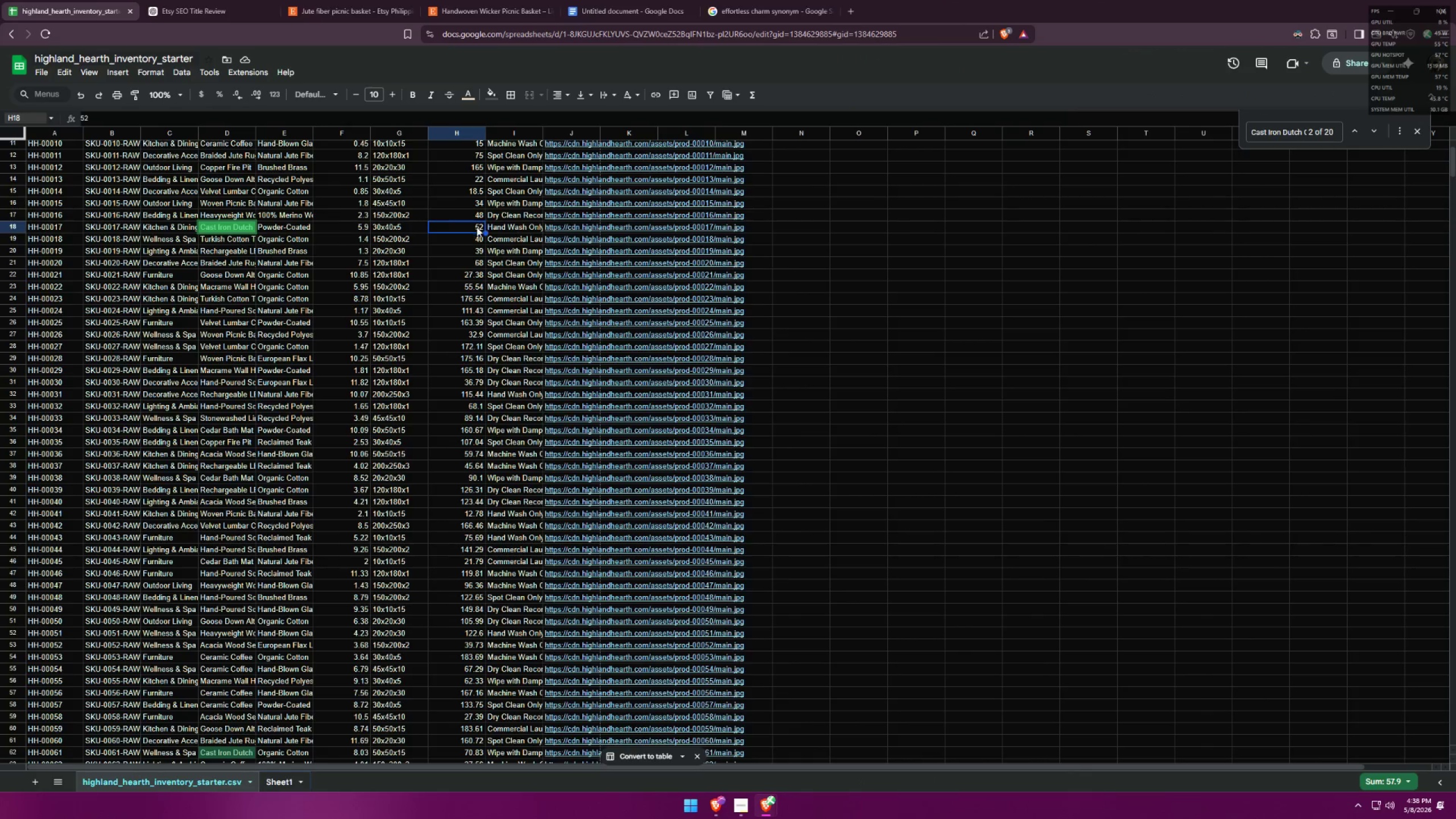 
key(Control+C)
 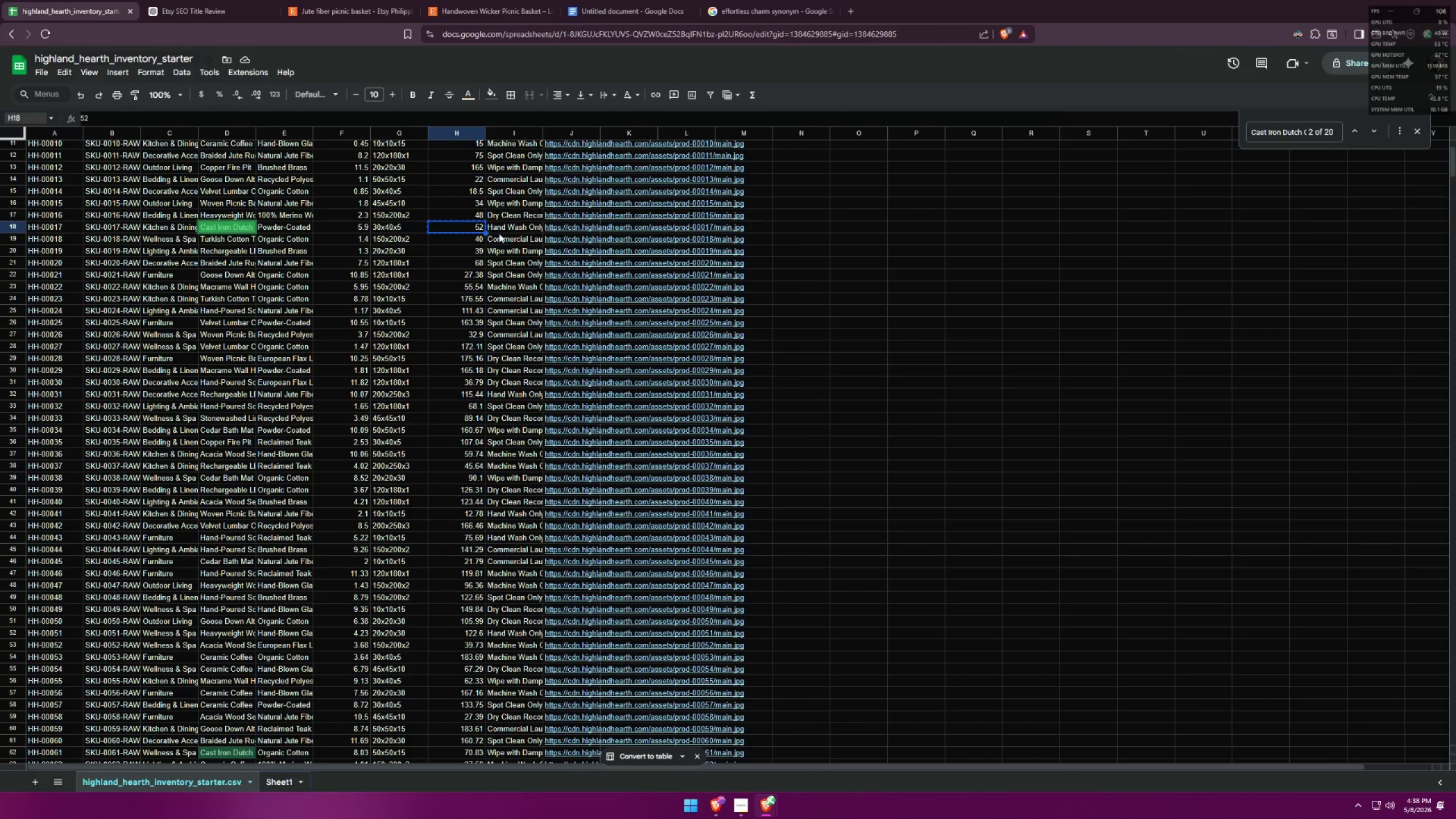 
key(Alt+AltLeft)
 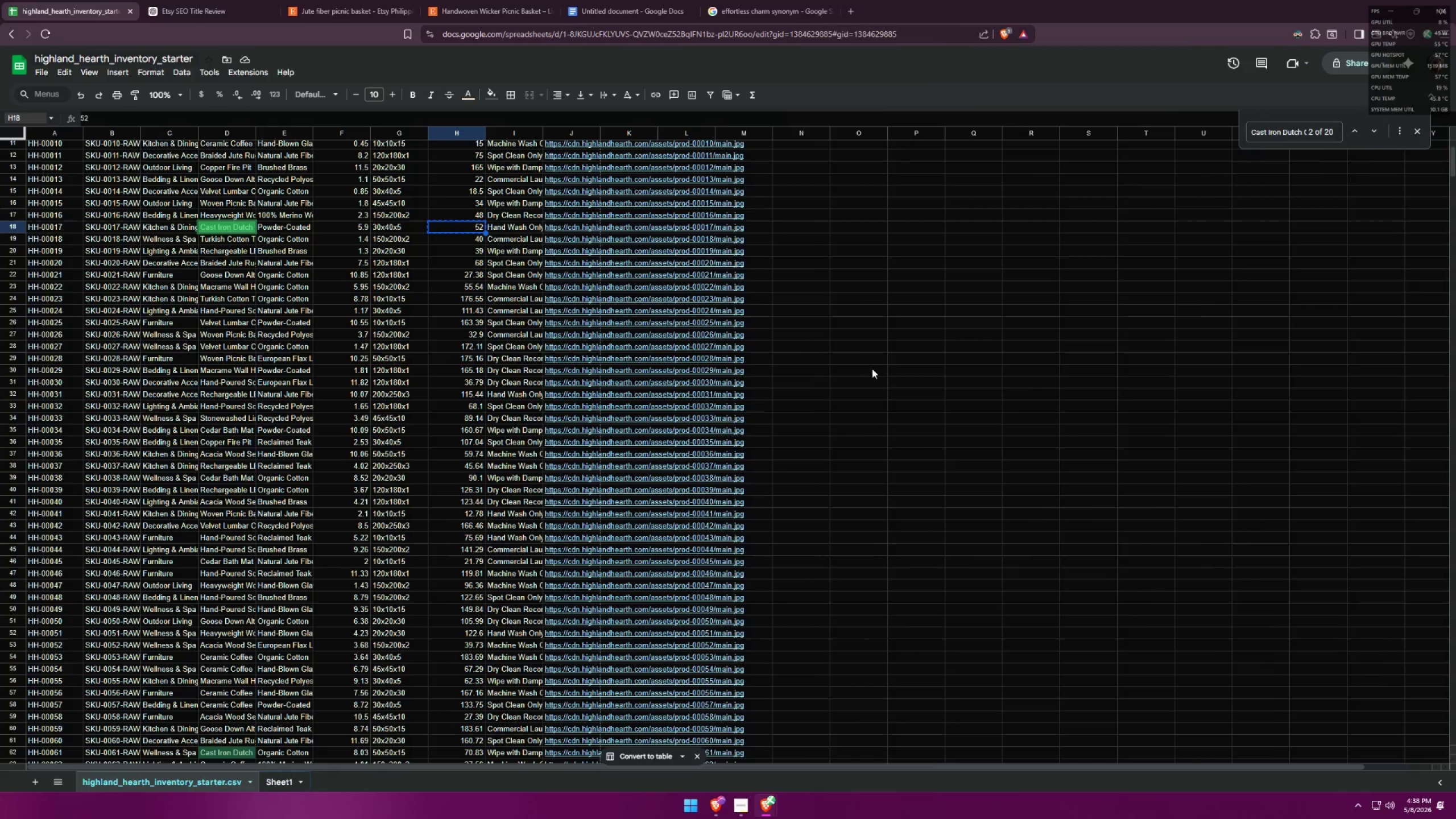 
key(Alt+Tab)
 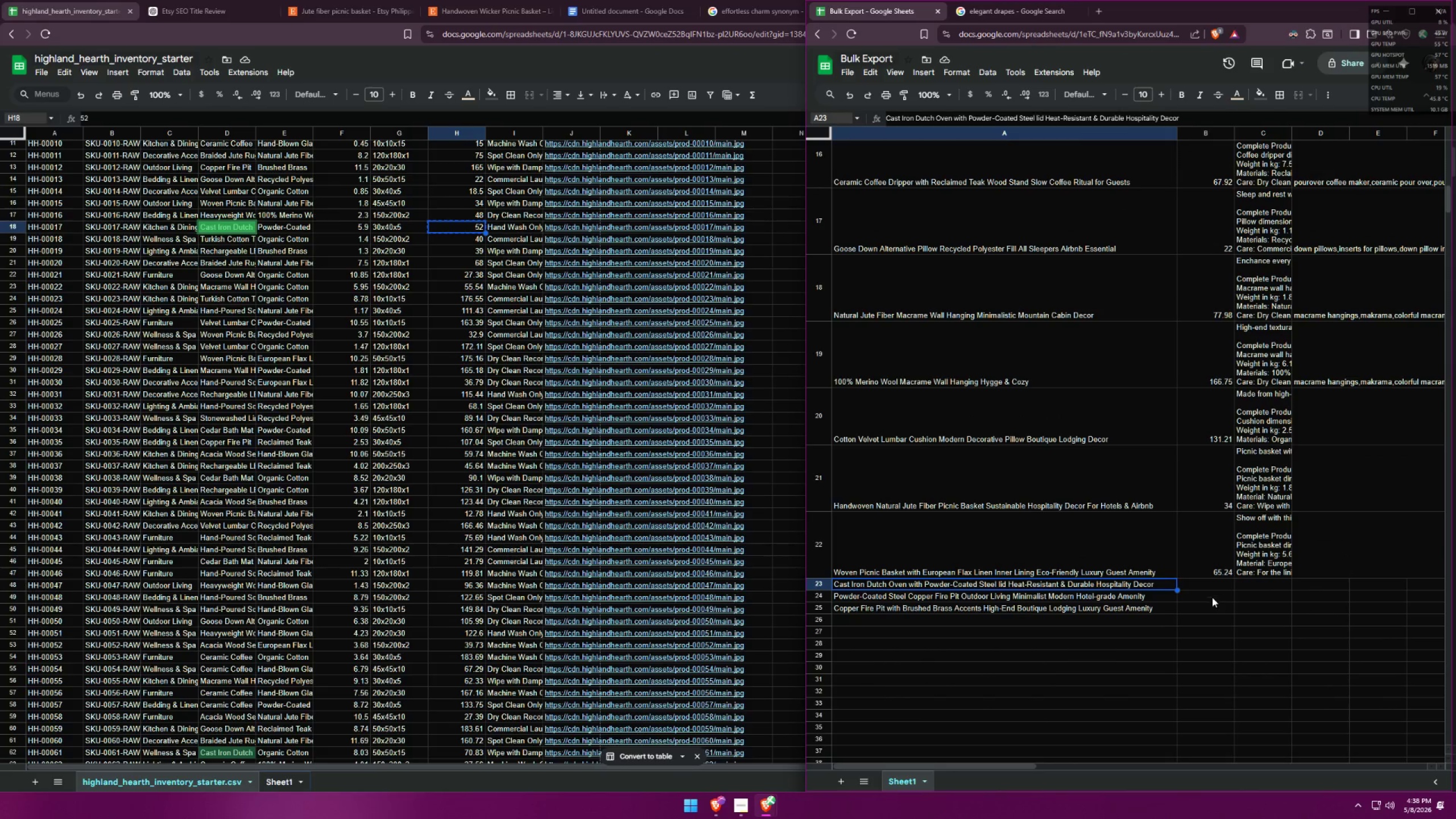 
double_click([1214, 587])
 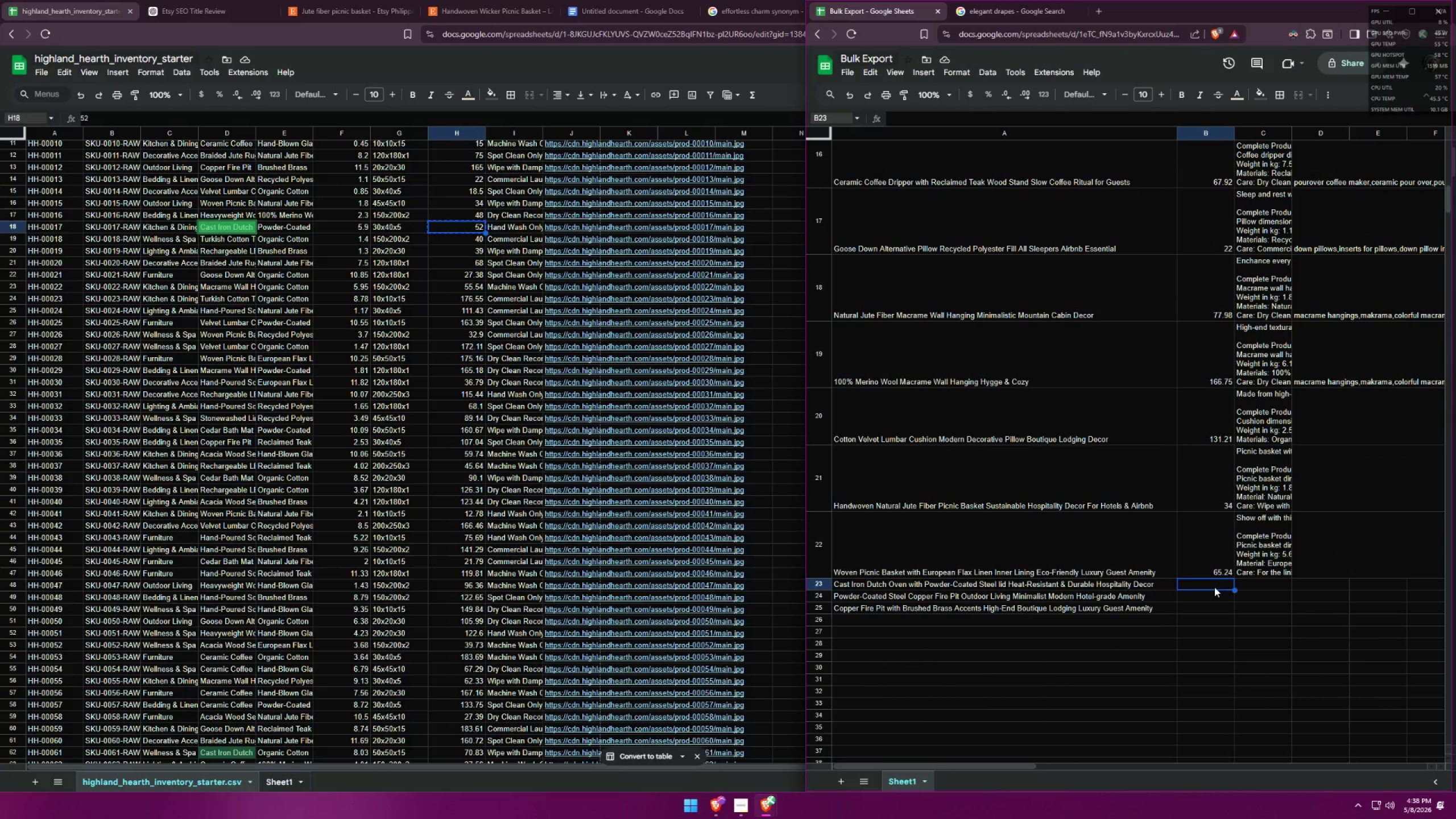 
key(Control+ControlLeft)
 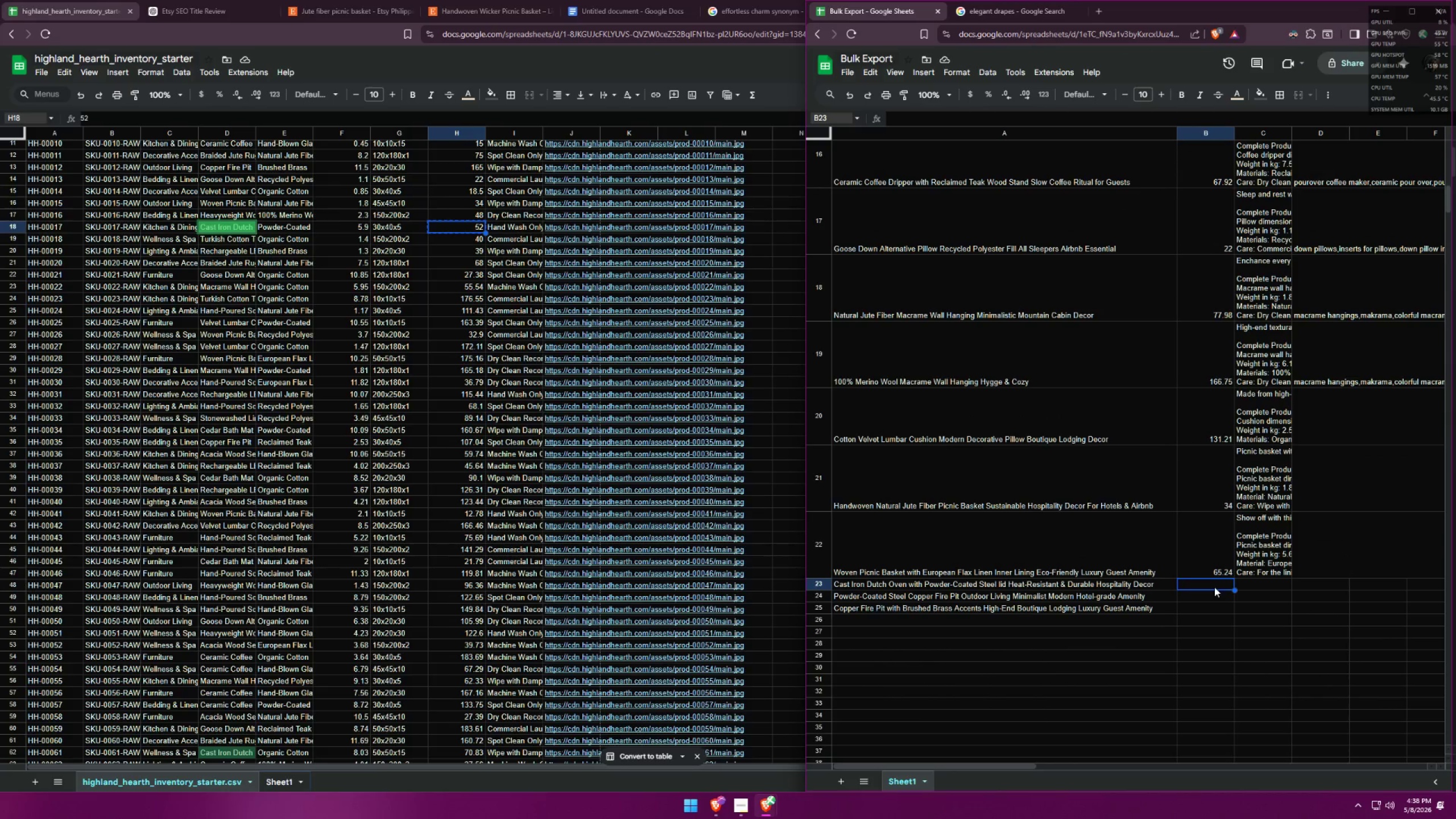 
key(Control+V)
 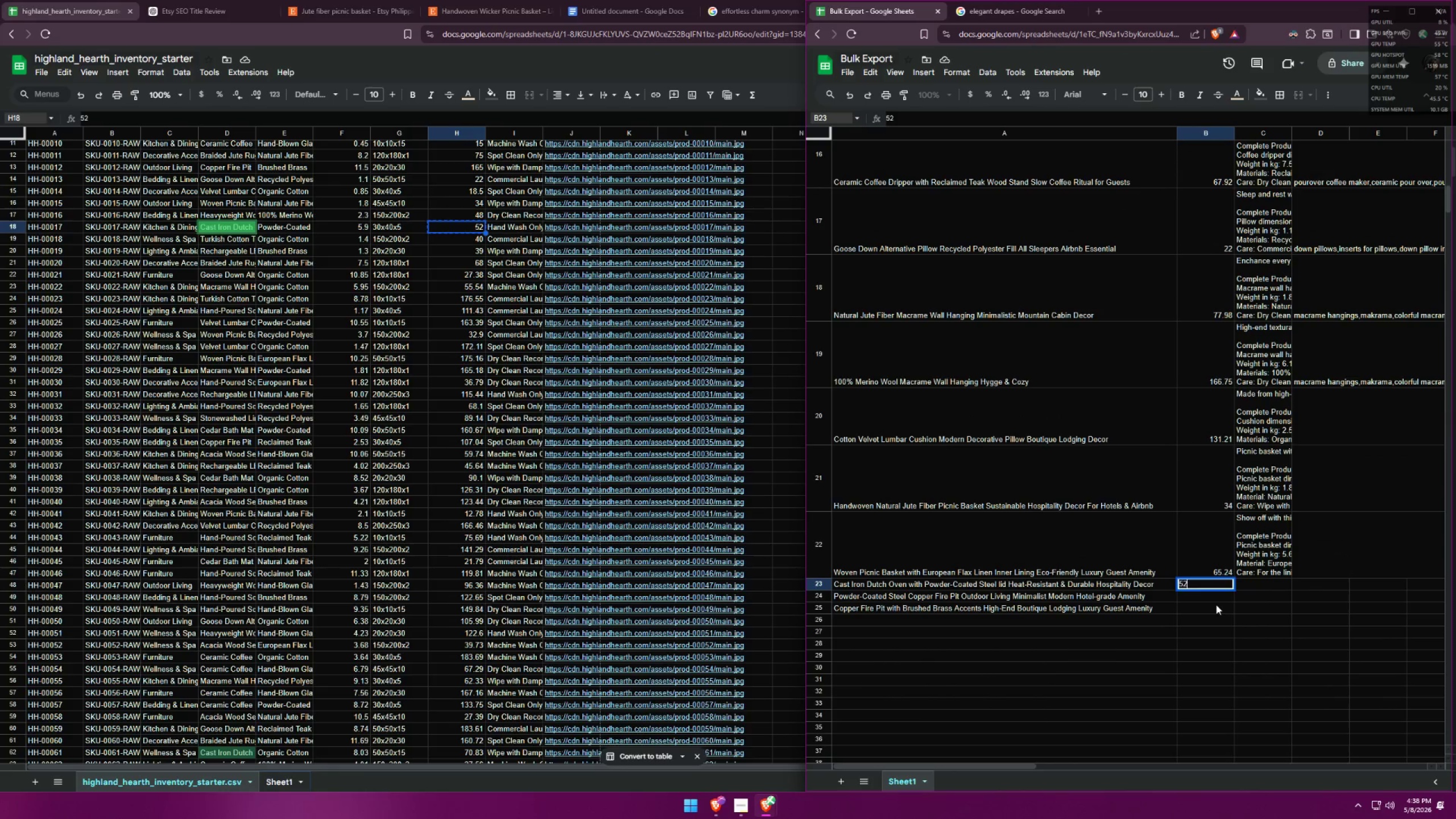 
left_click([1205, 613])
 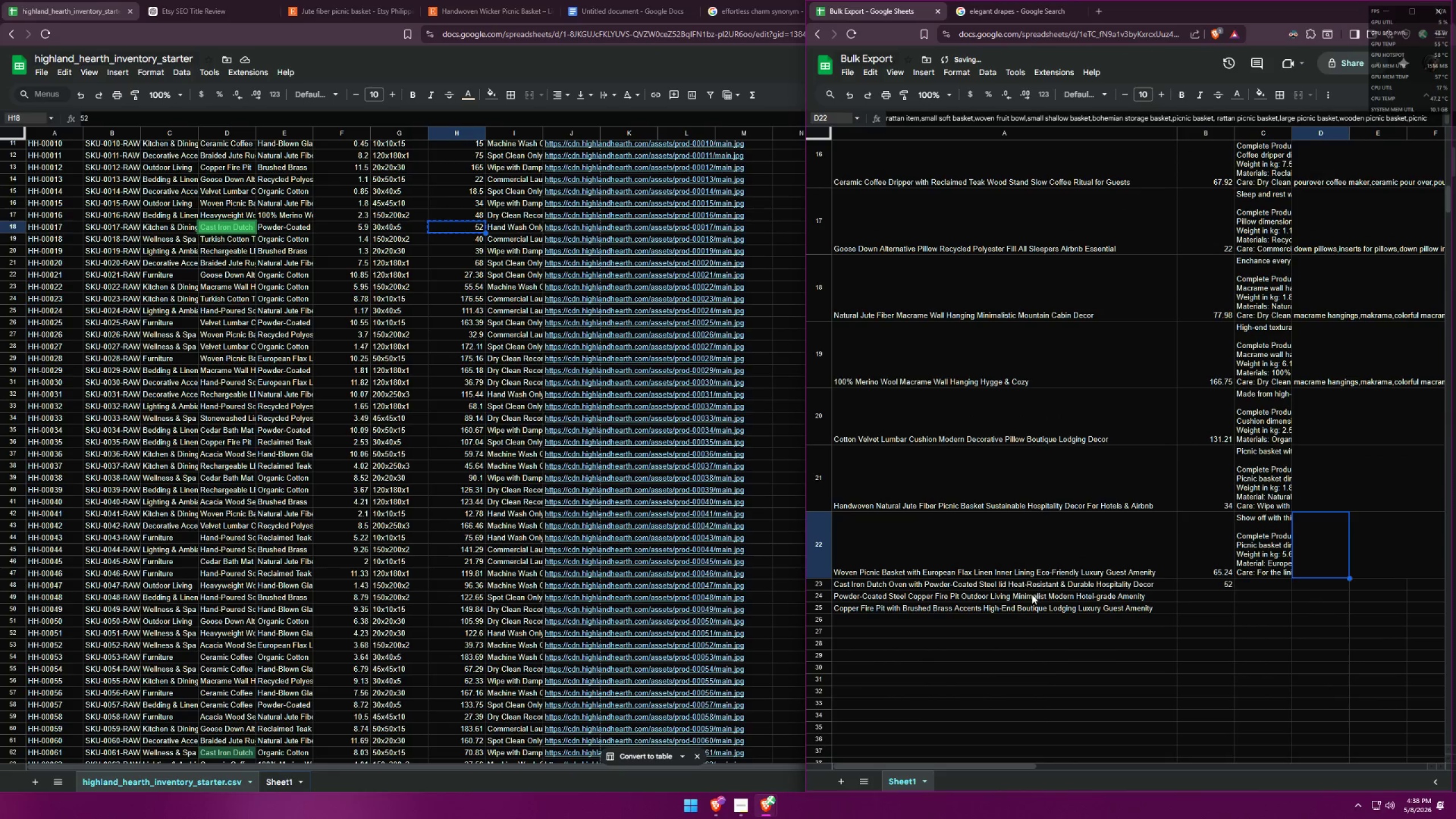 
left_click([1043, 586])
 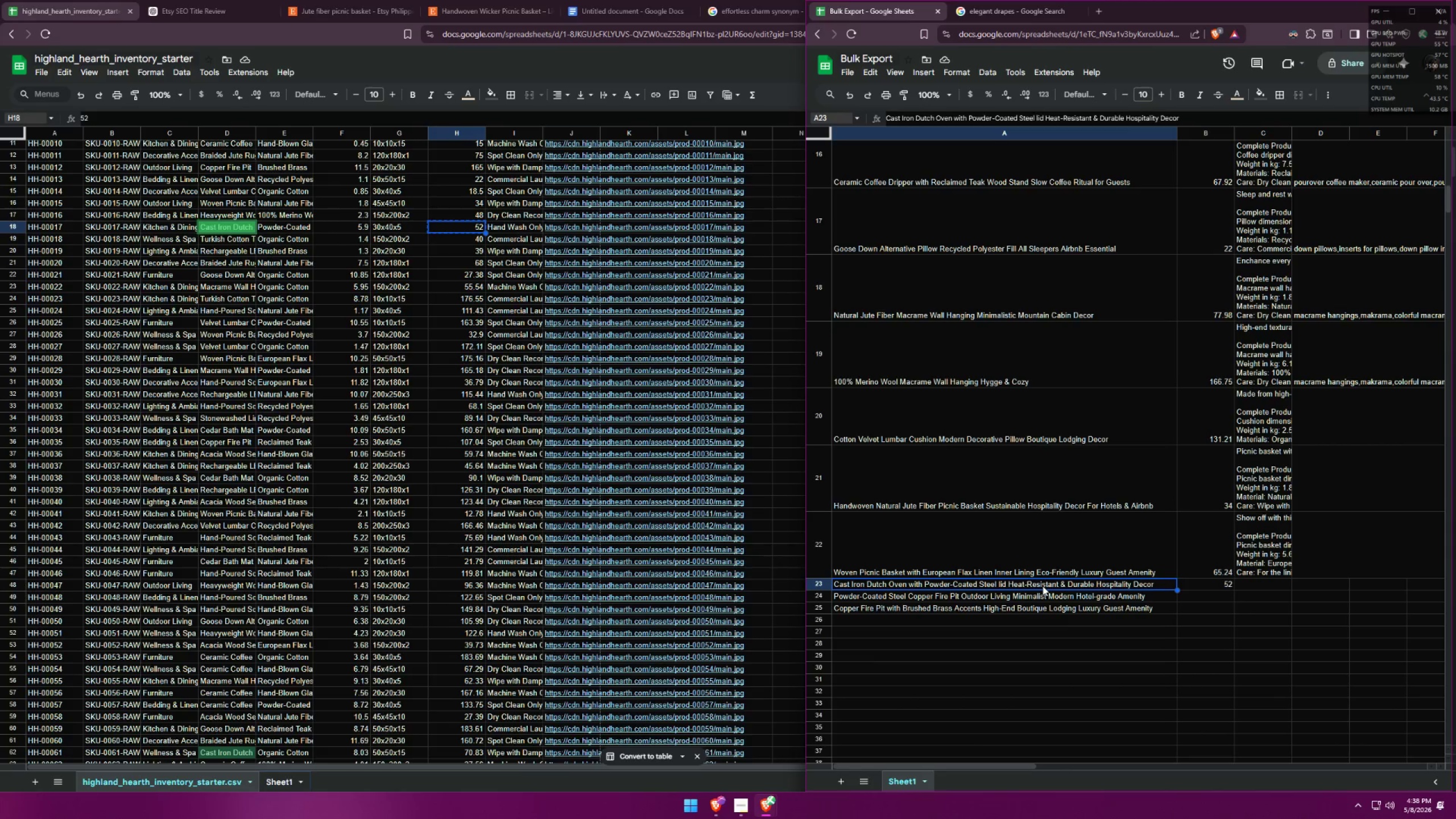 
wait(9.94)
 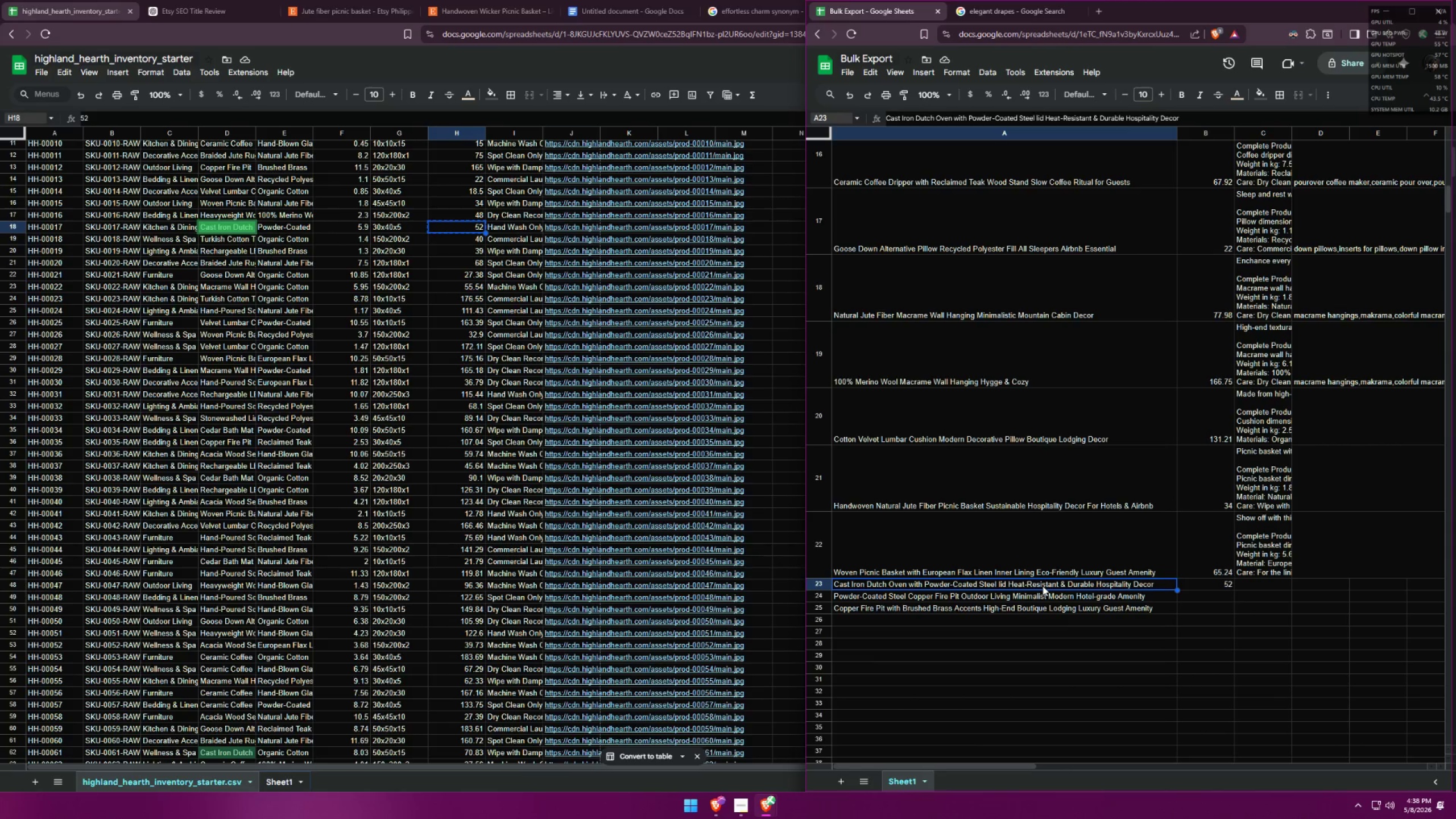 
left_click([548, 8])
 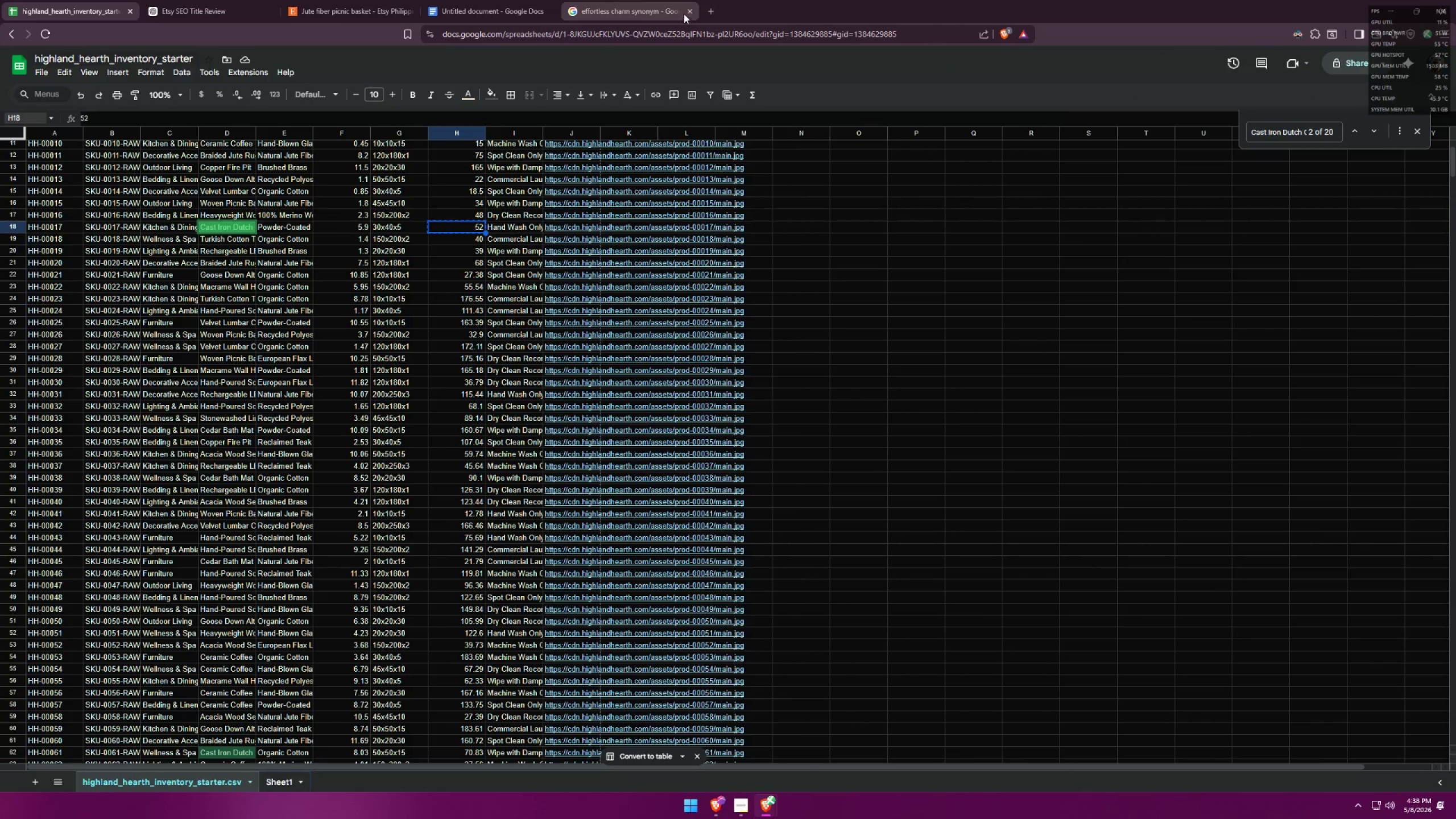 
left_click([686, 11])
 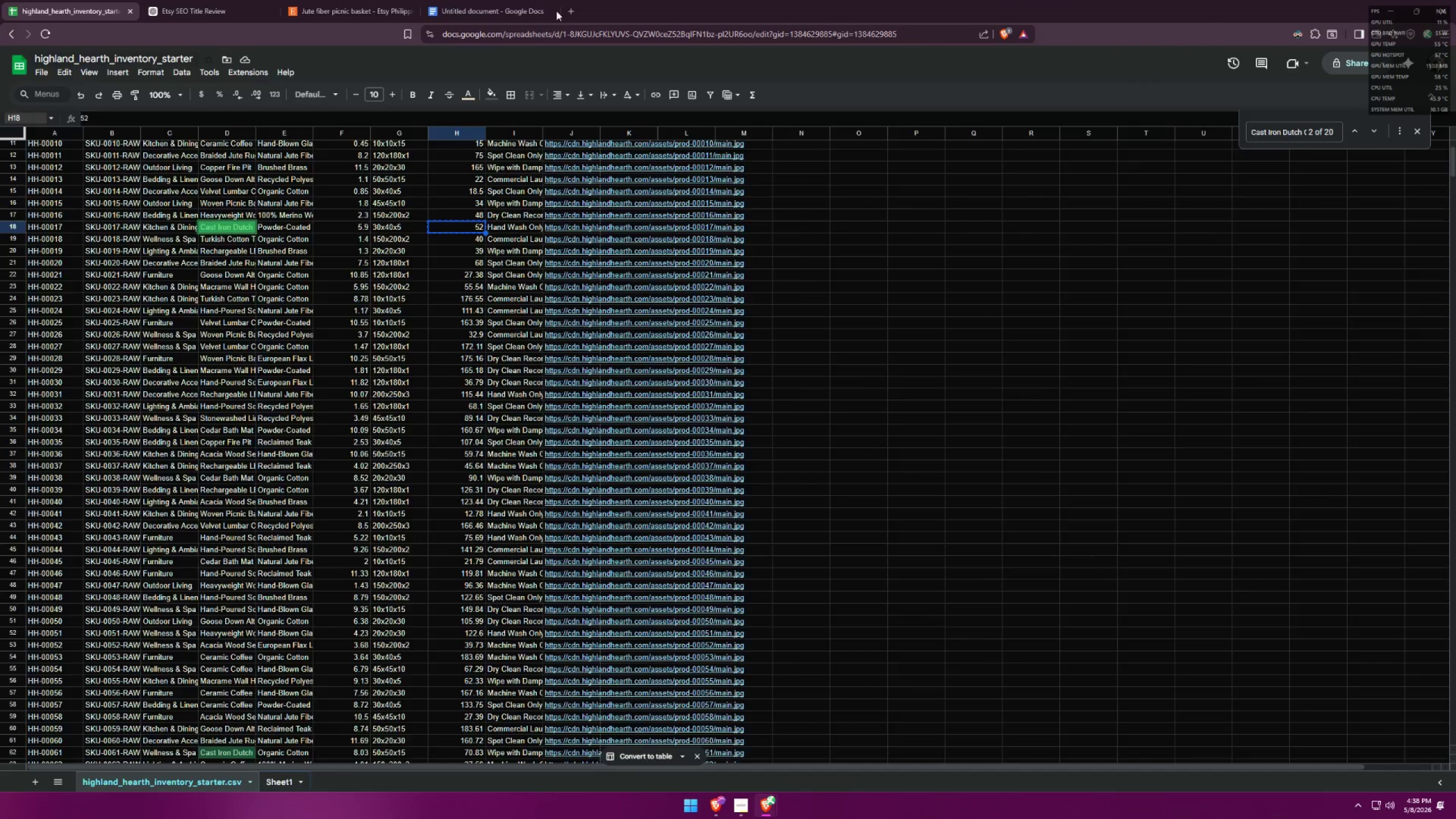 
left_click_drag(start_coordinate=[507, 6], to_coordinate=[871, 109])
 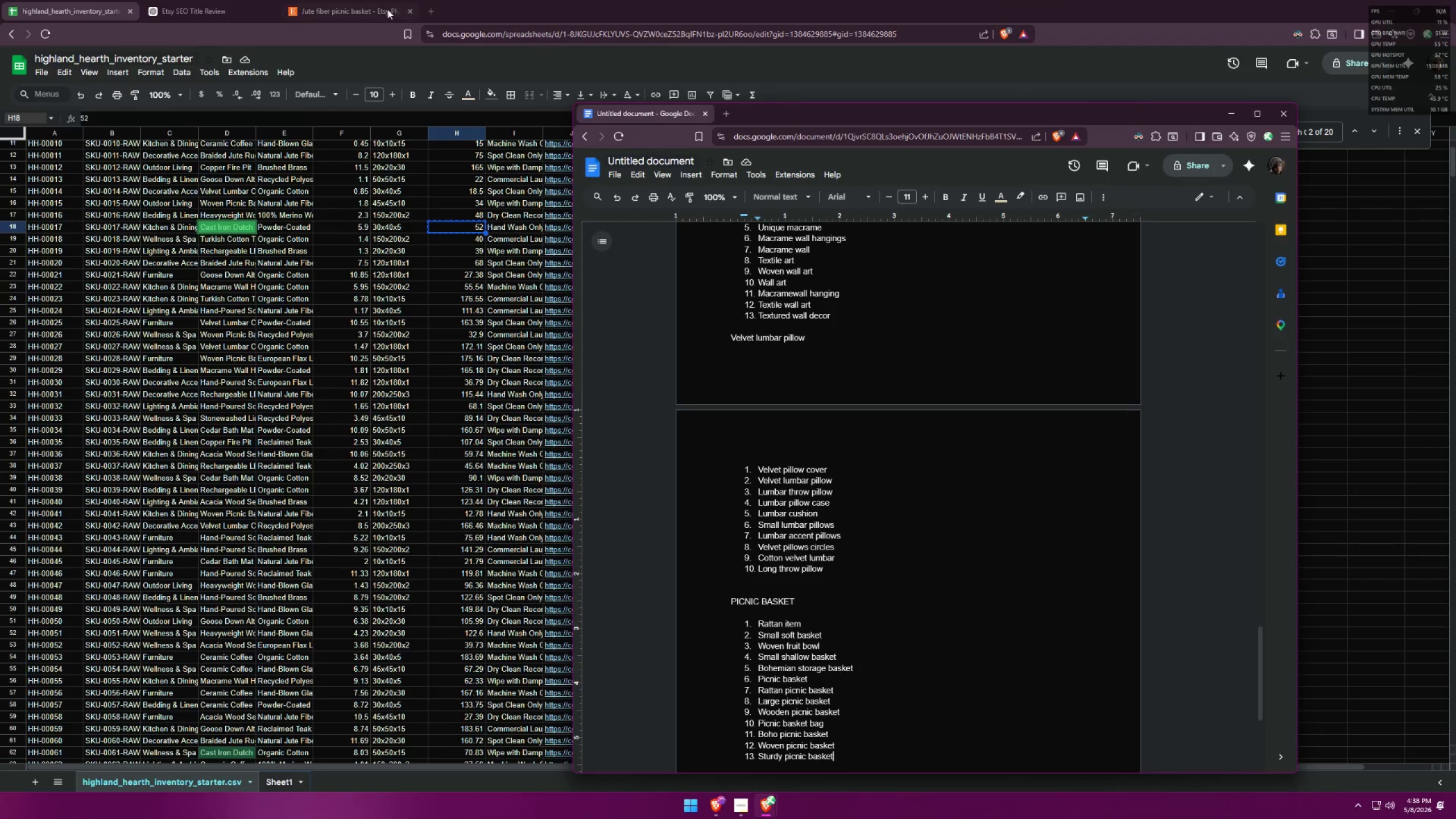 
left_click([322, 0])
 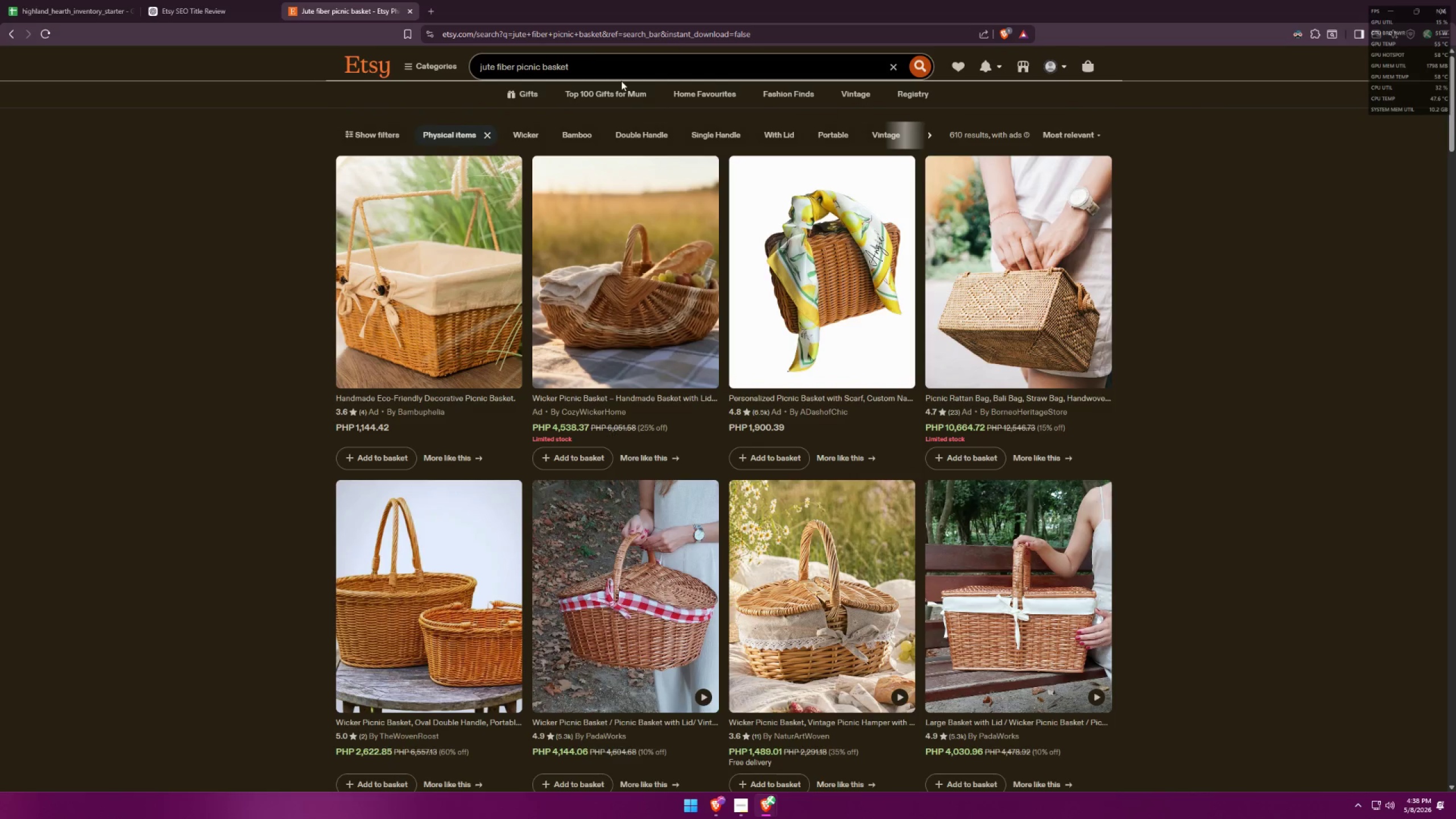 
left_click_drag(start_coordinate=[586, 67], to_coordinate=[369, 61])
 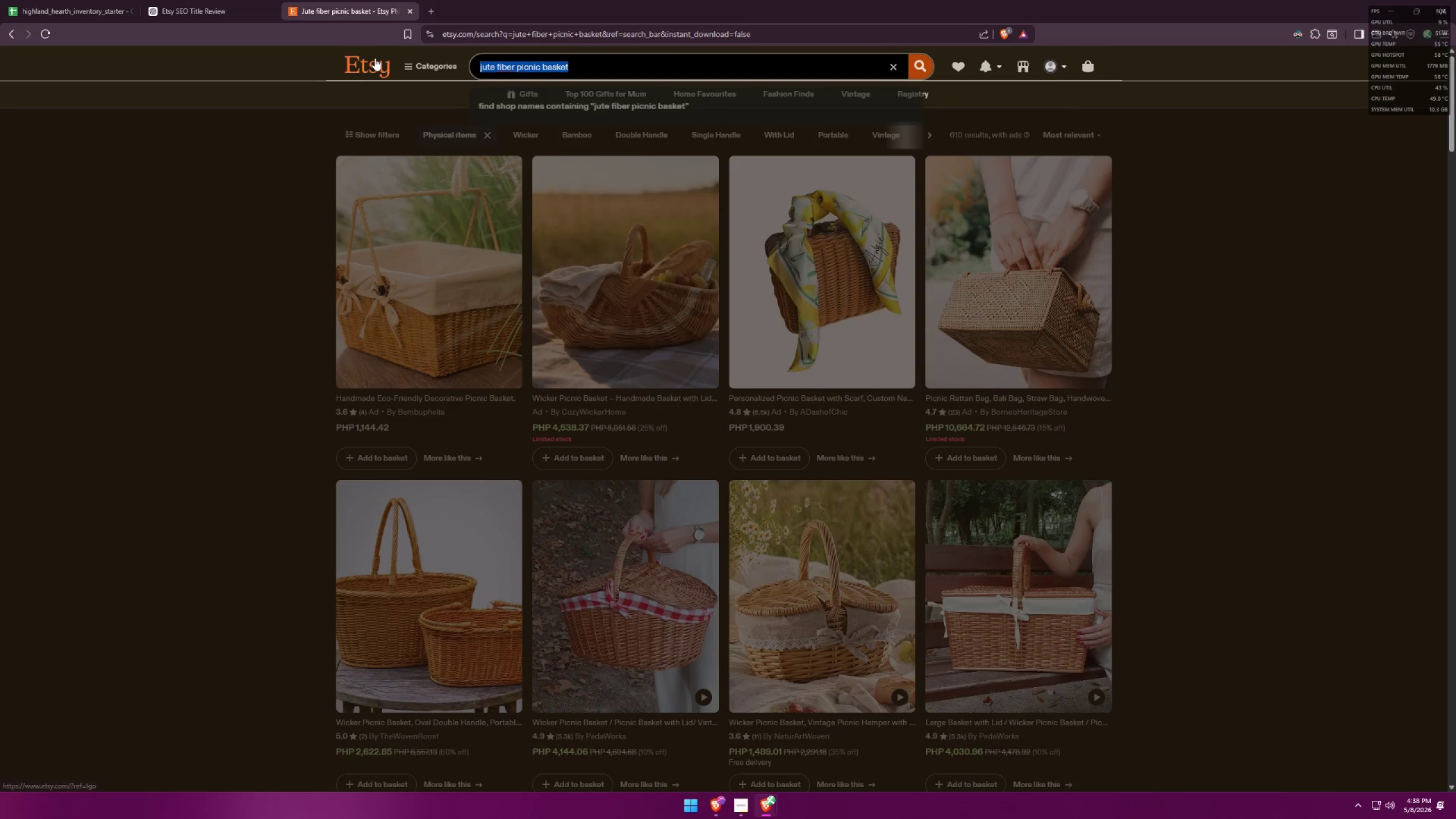 
type(cast or)
key(Backspace)
key(Backspace)
type(iron)
 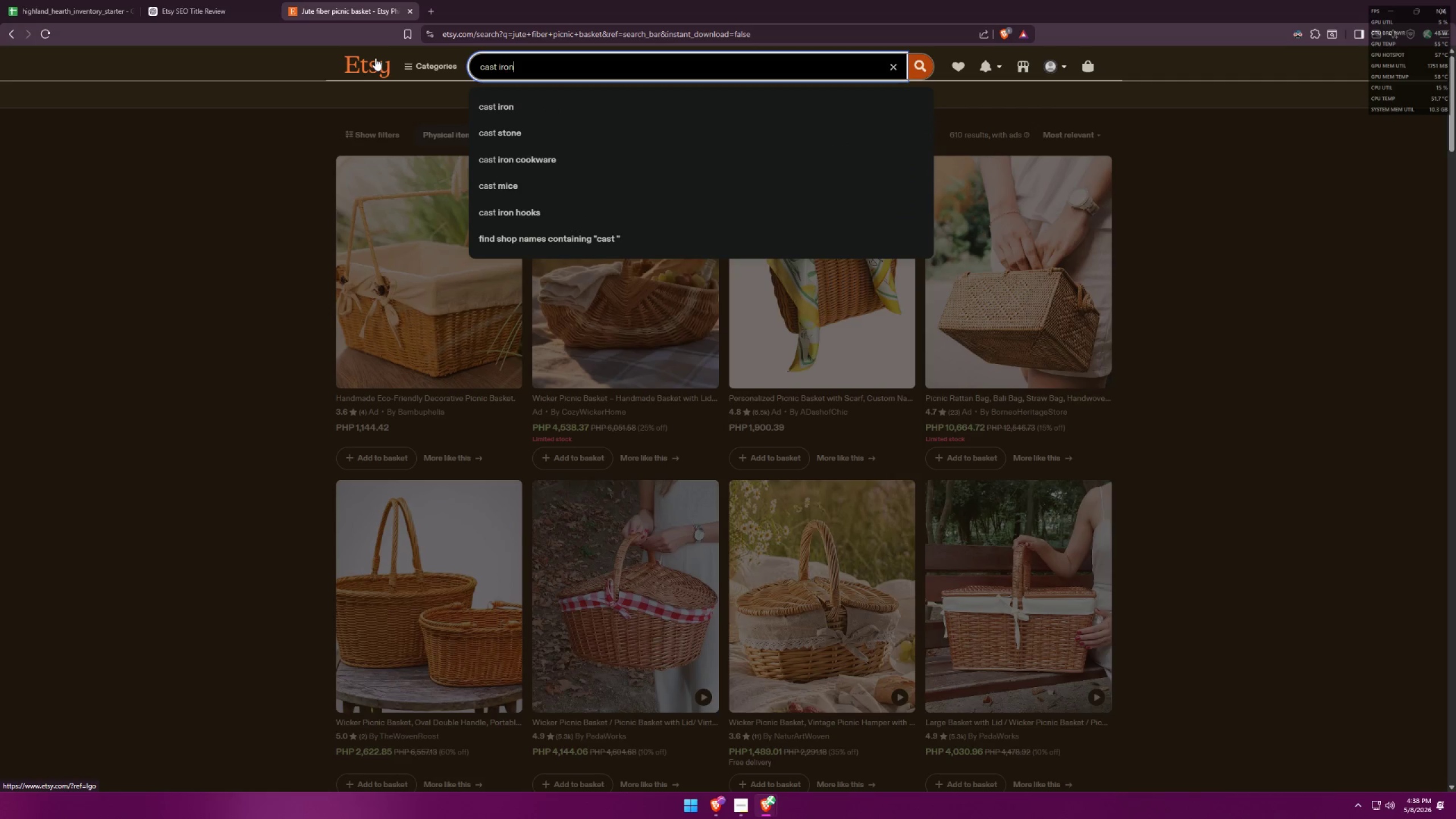 
key(Enter)
 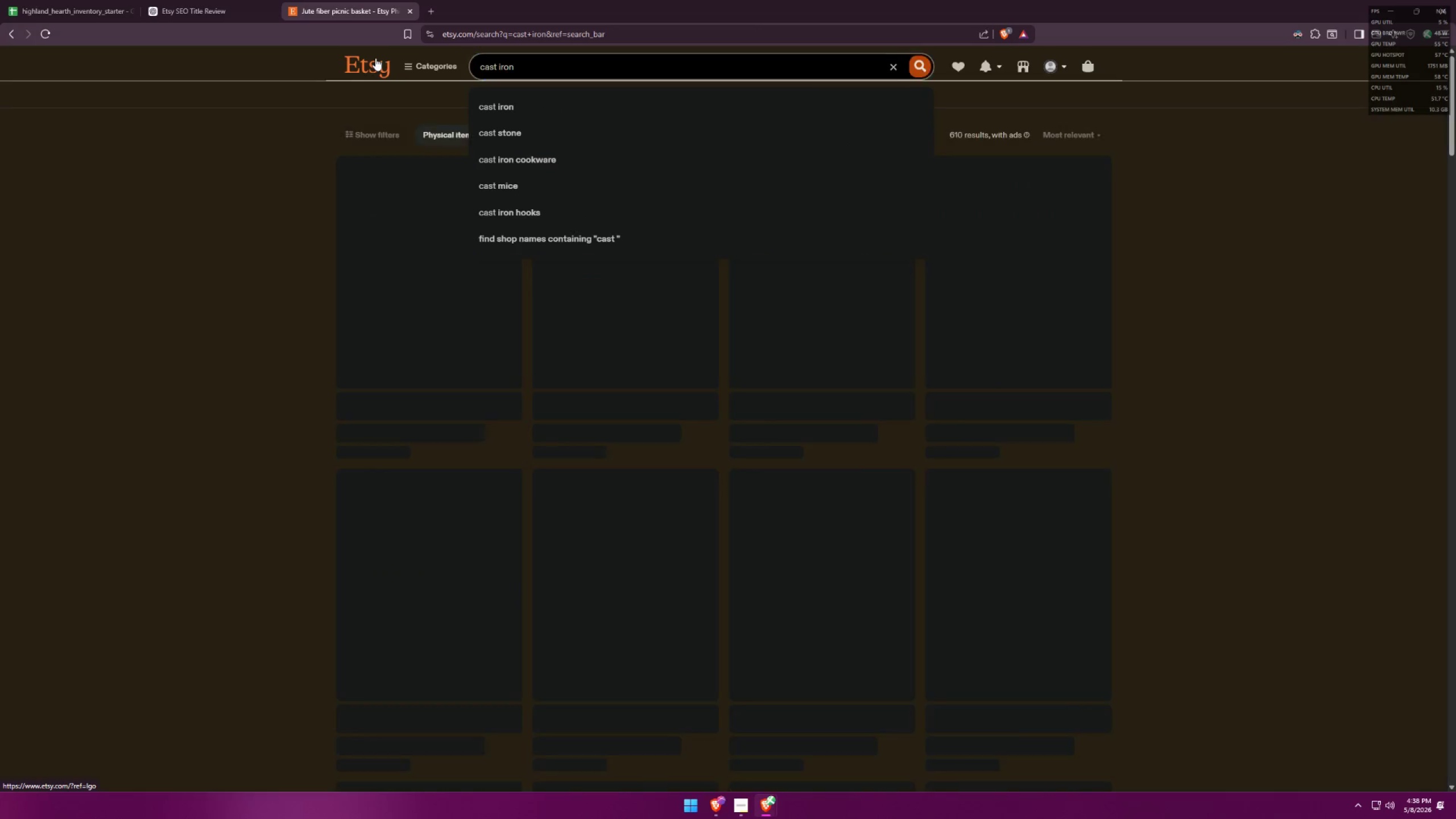 
key(Alt+AltLeft)
 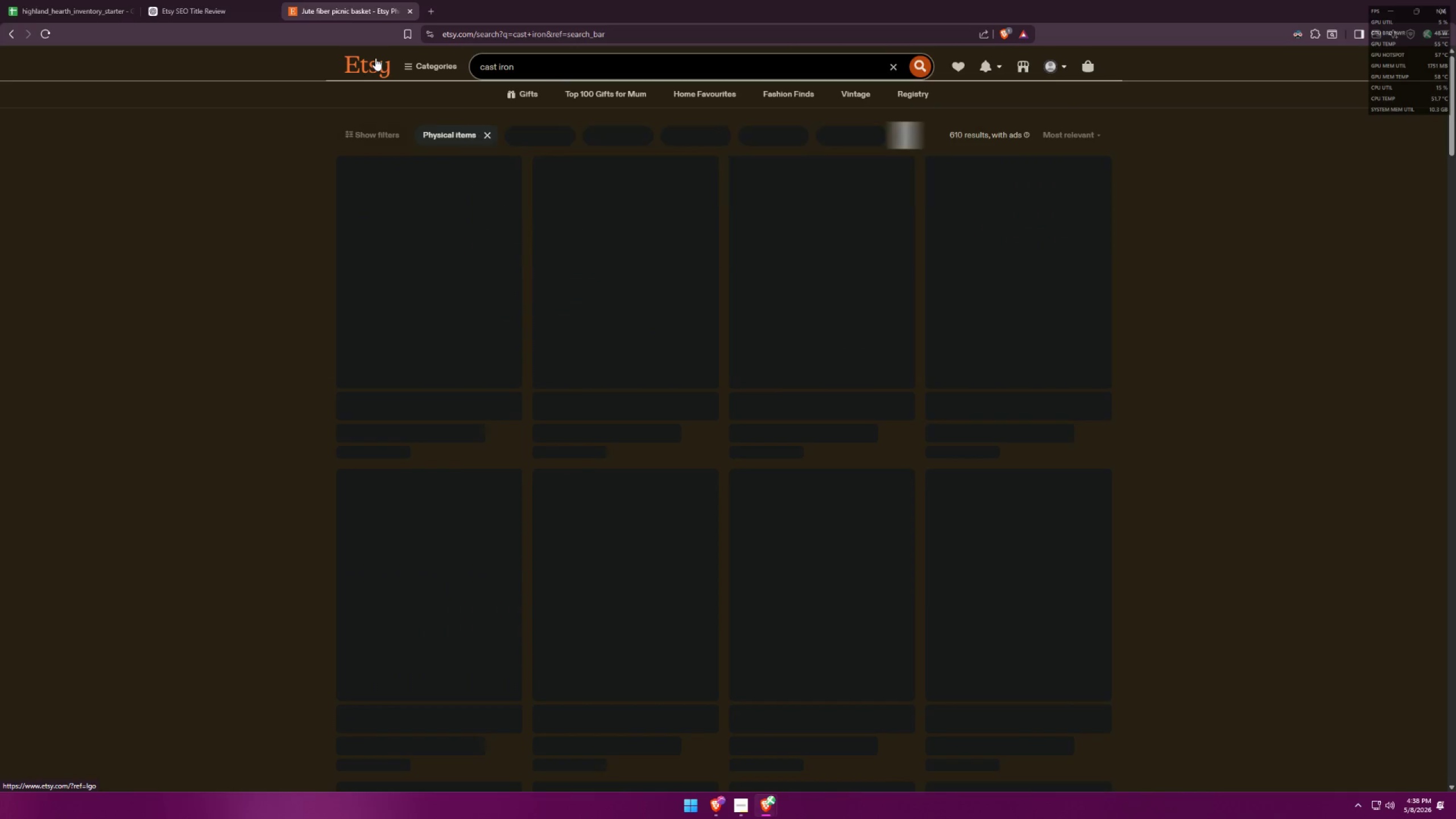 
key(Alt+Tab)
 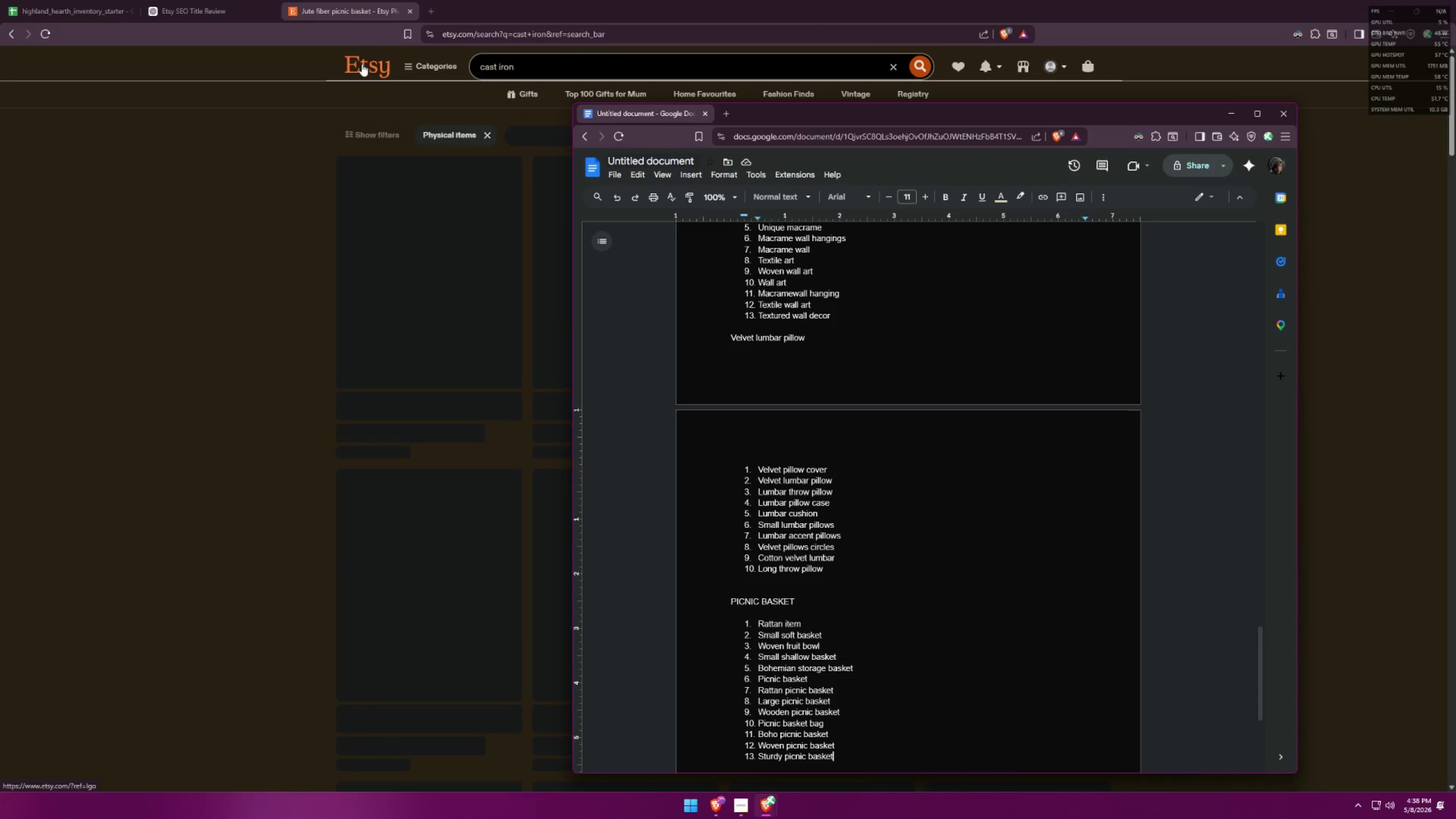 
key(Alt+AltLeft)
 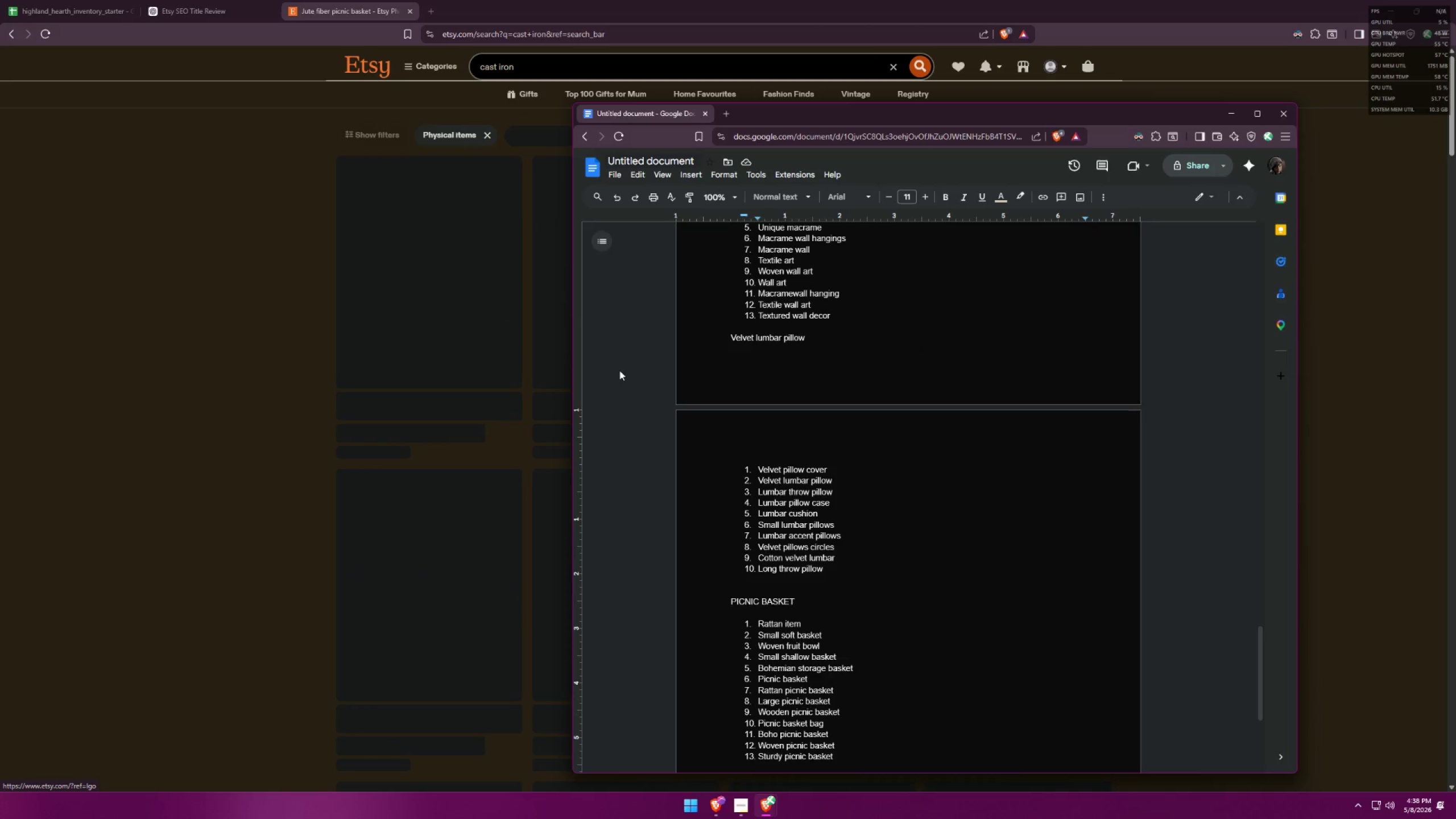 
key(Alt+Tab)